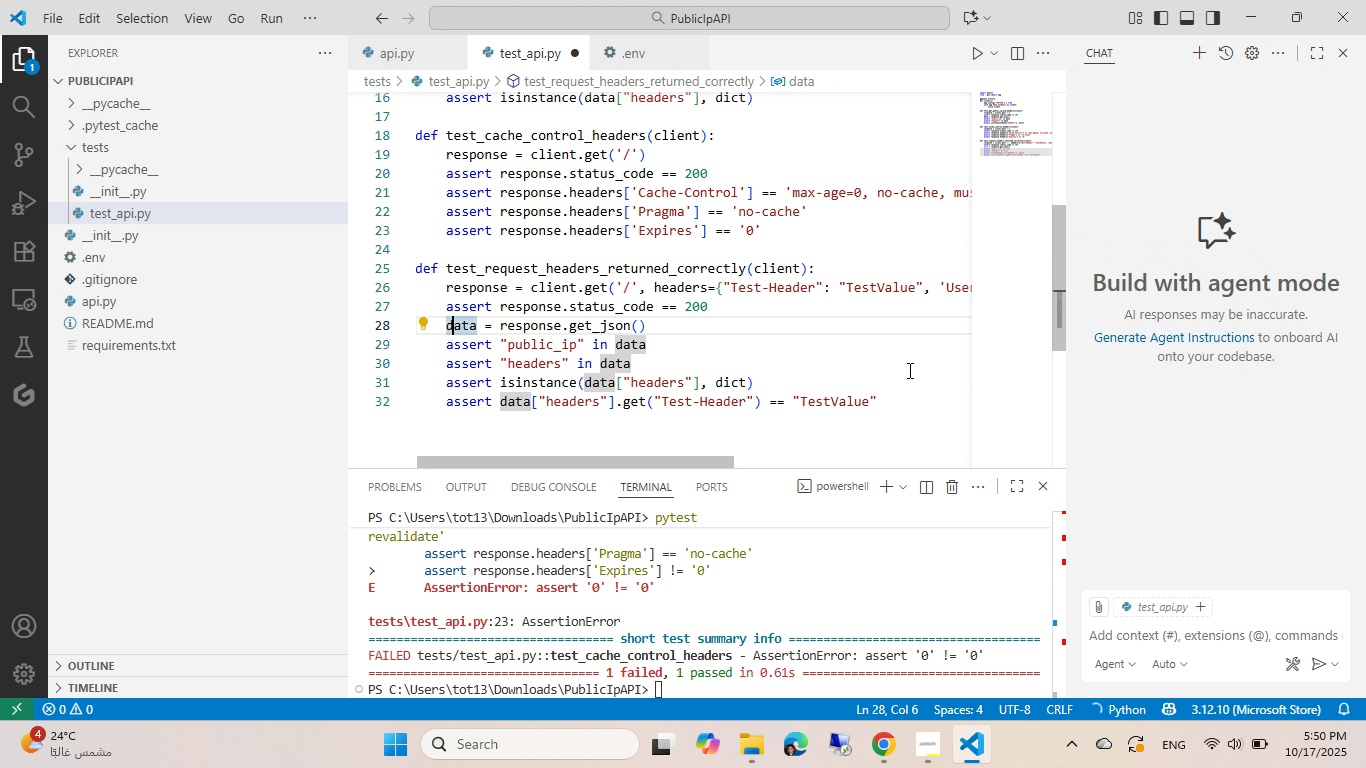 
key(ArrowRight)
 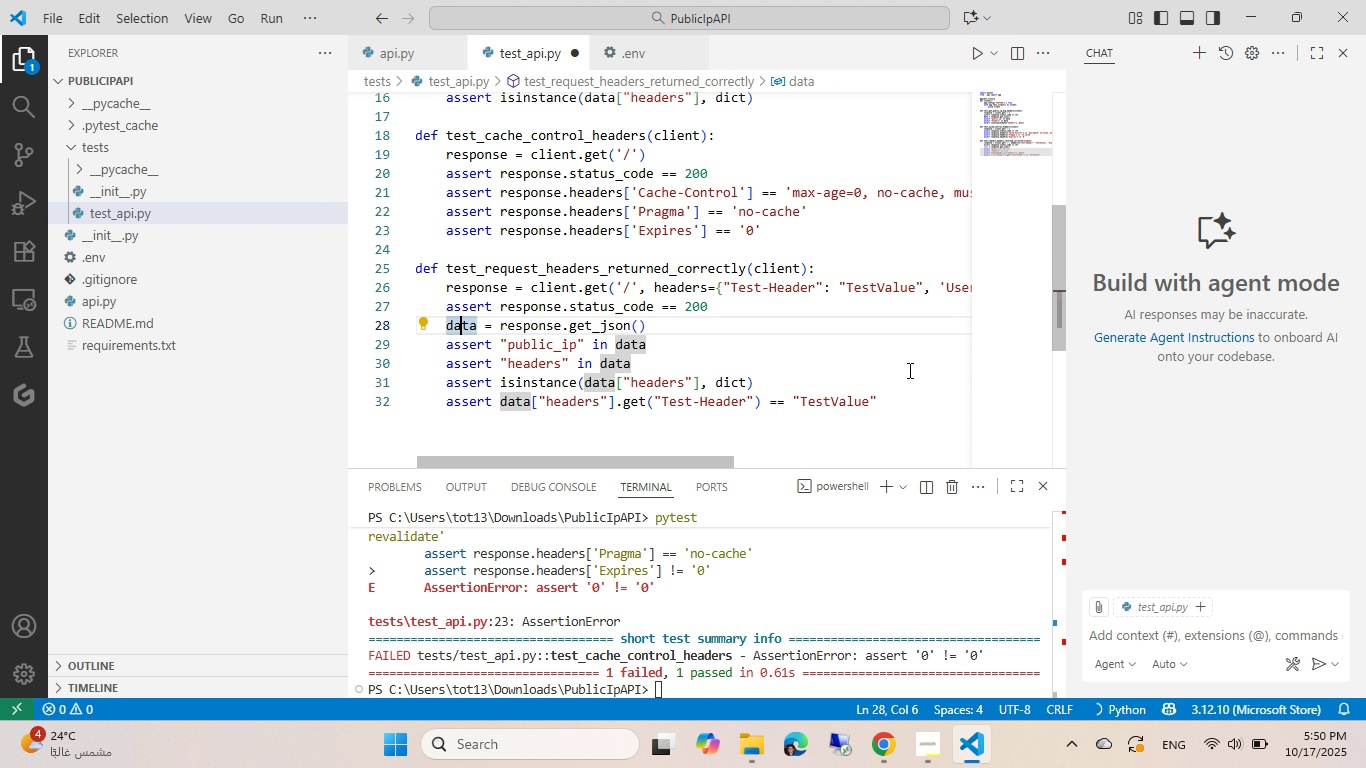 
key(ArrowRight)
 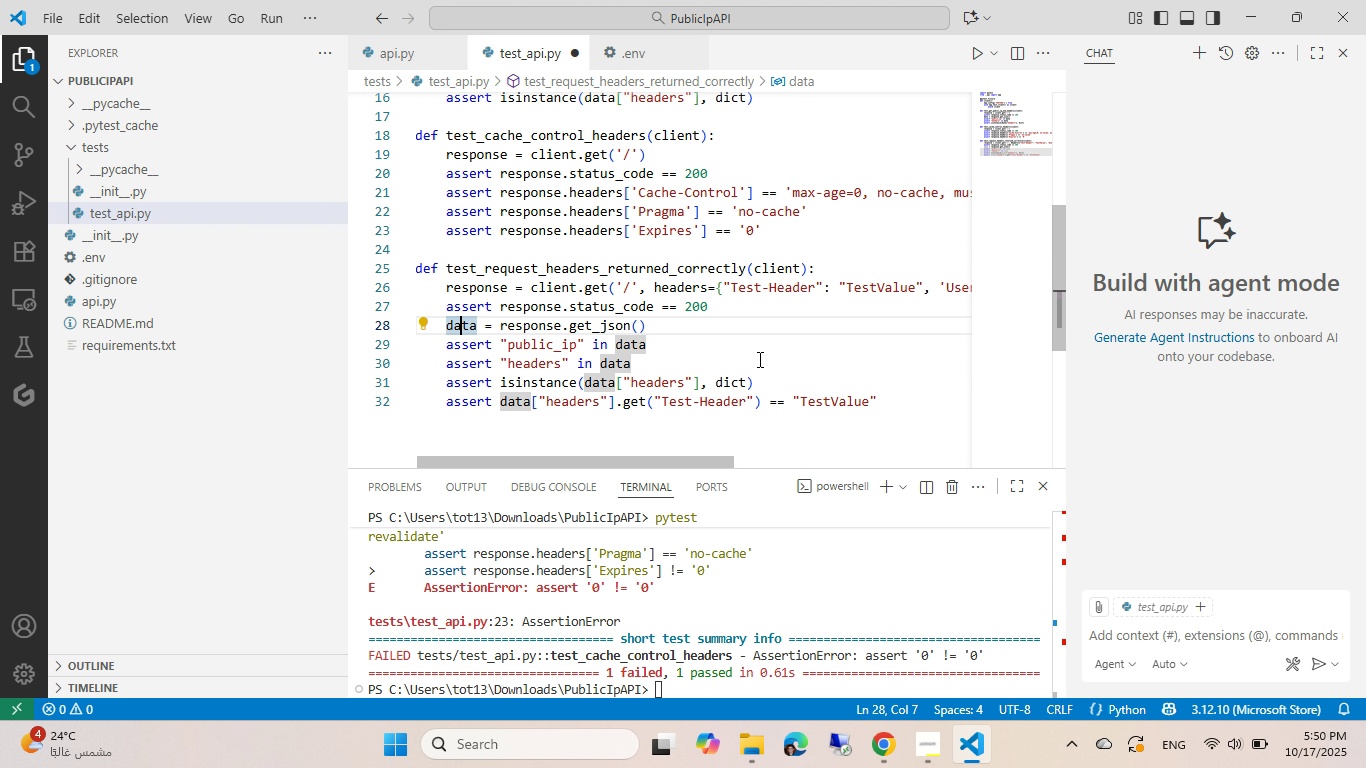 
left_click([704, 334])
 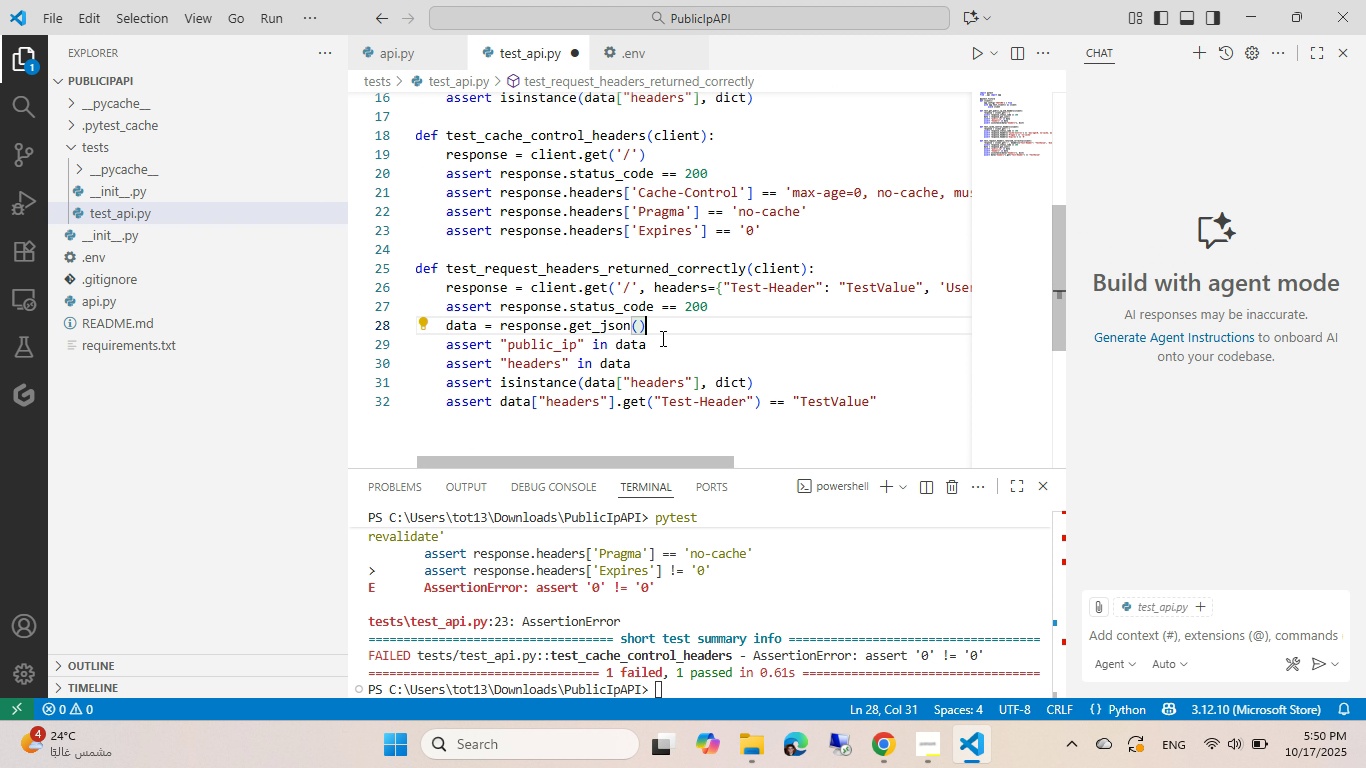 
left_click([673, 374])
 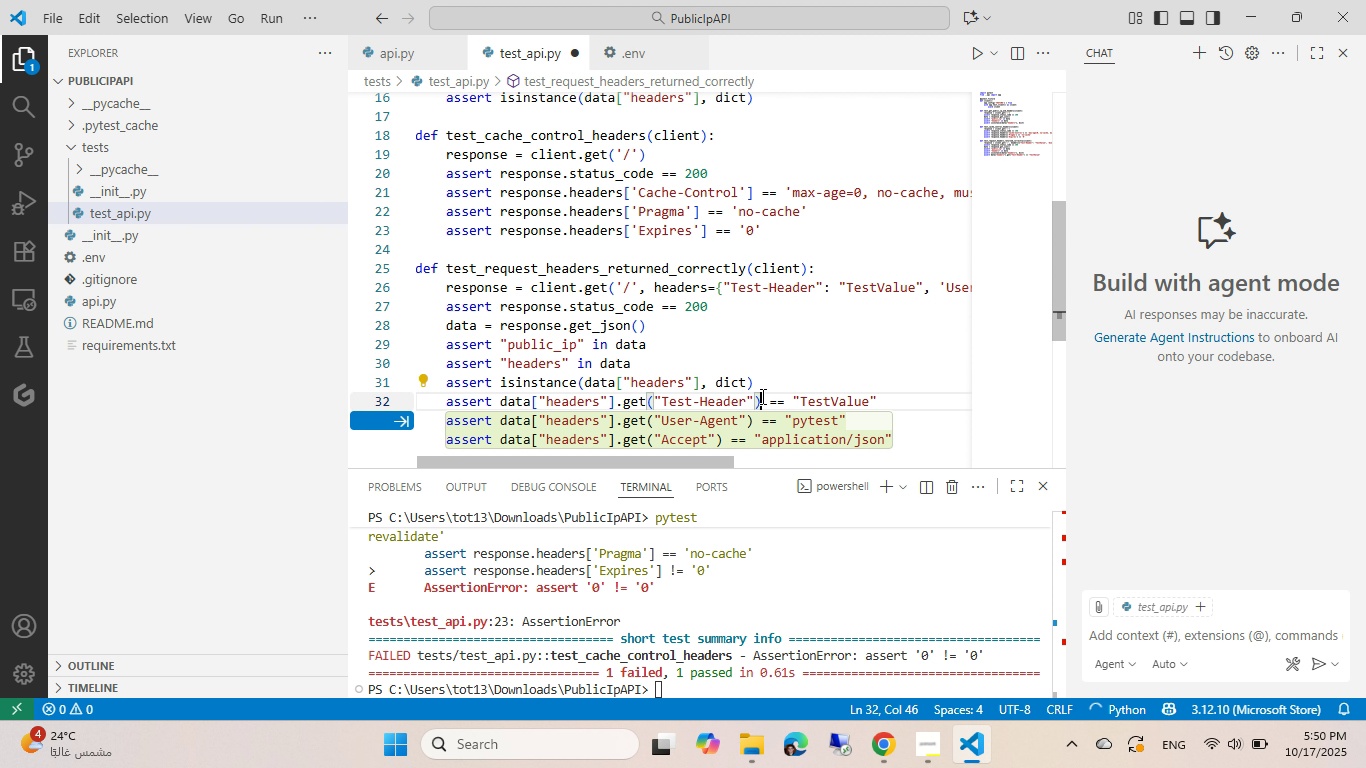 
left_click([761, 396])
 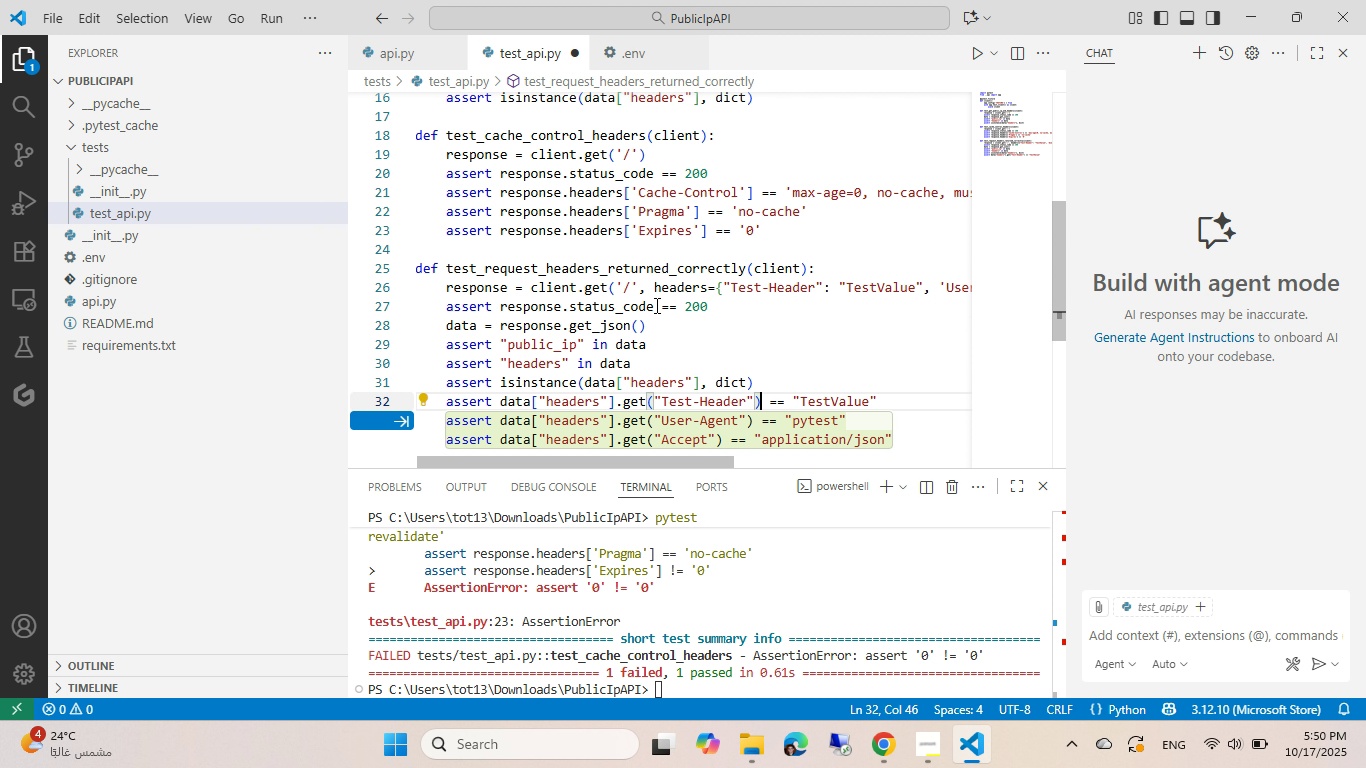 
key(Tab)
 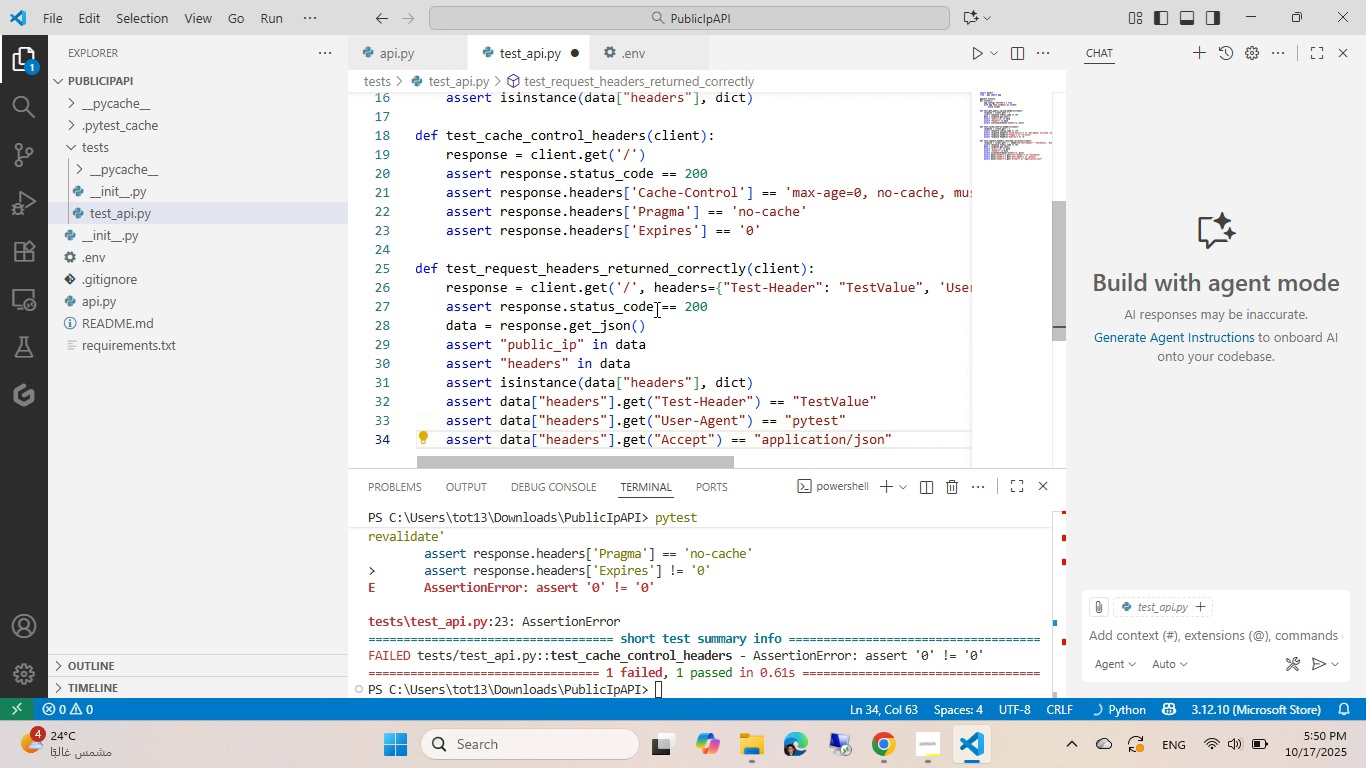 
scroll: coordinate [655, 309], scroll_direction: down, amount: 2.0
 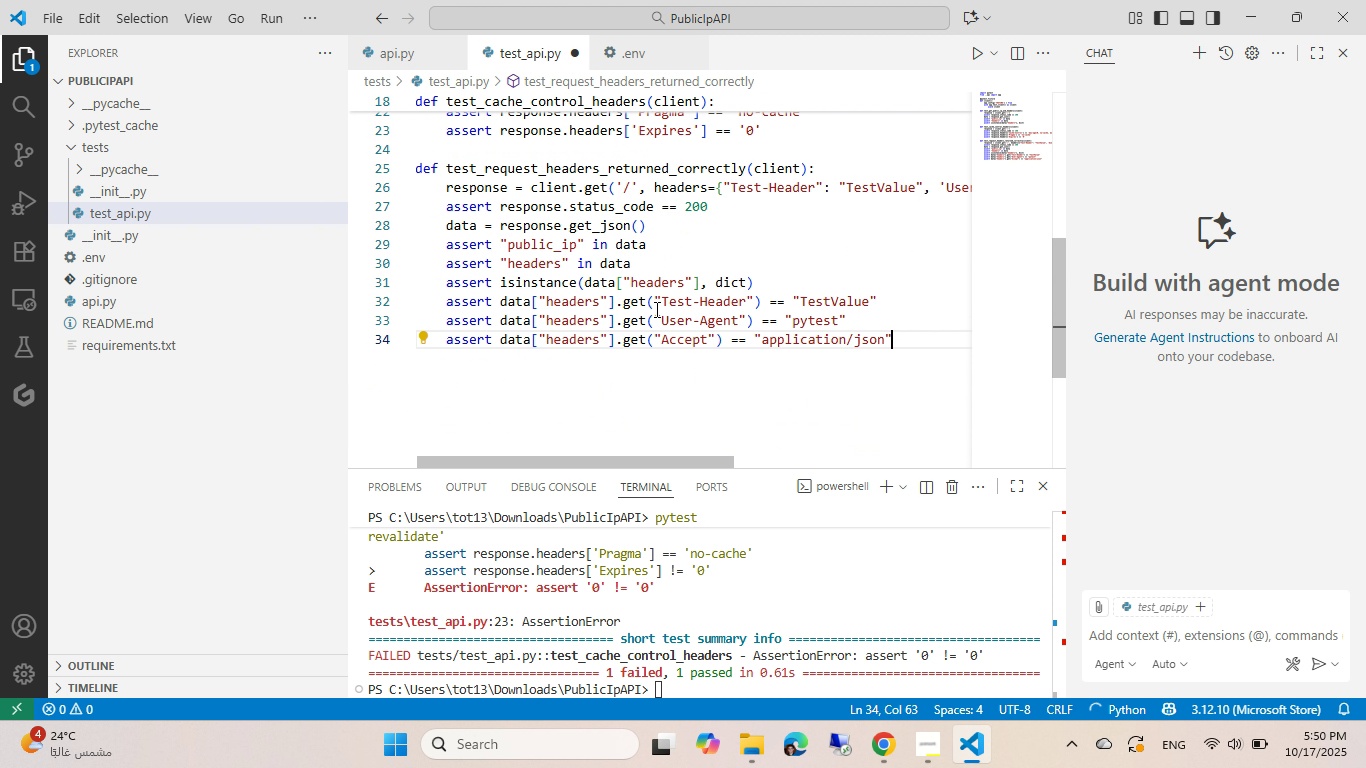 
key(Control+S)
 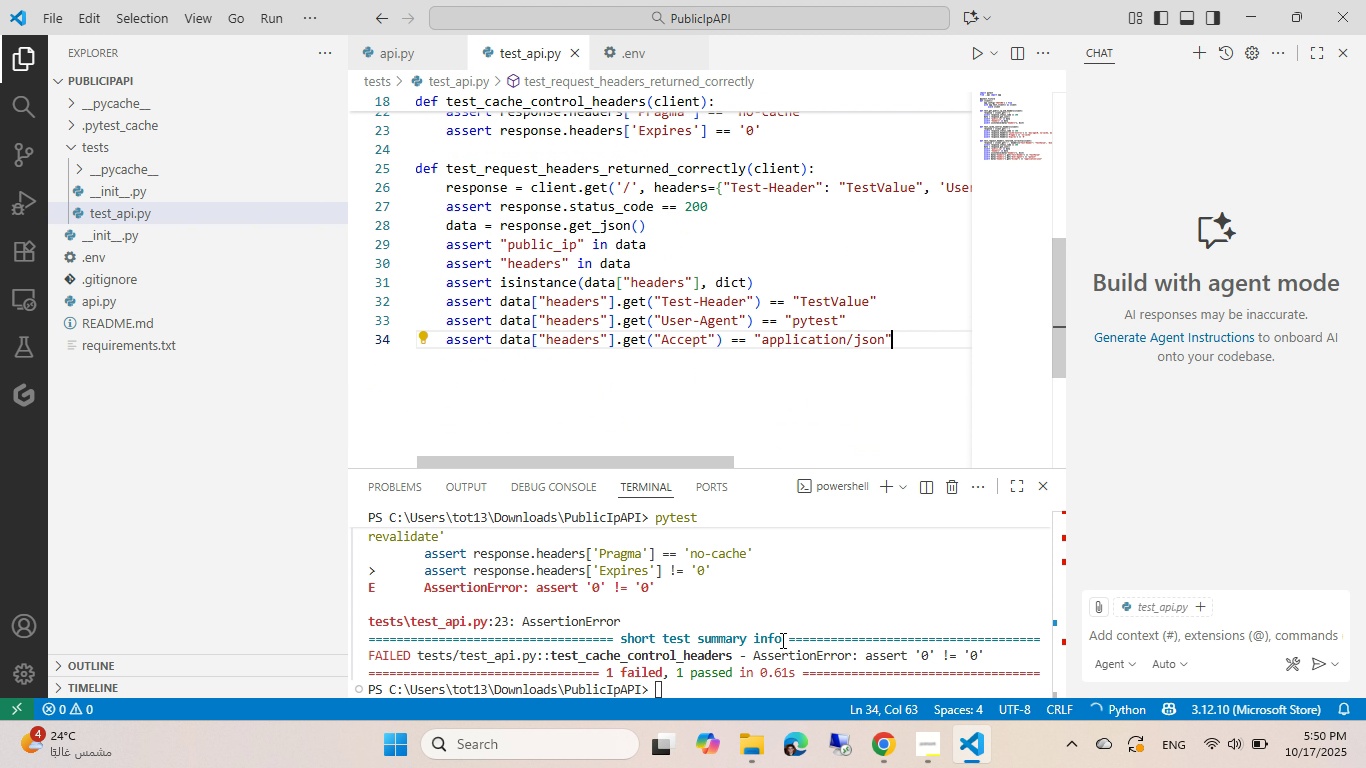 
left_click([781, 640])
 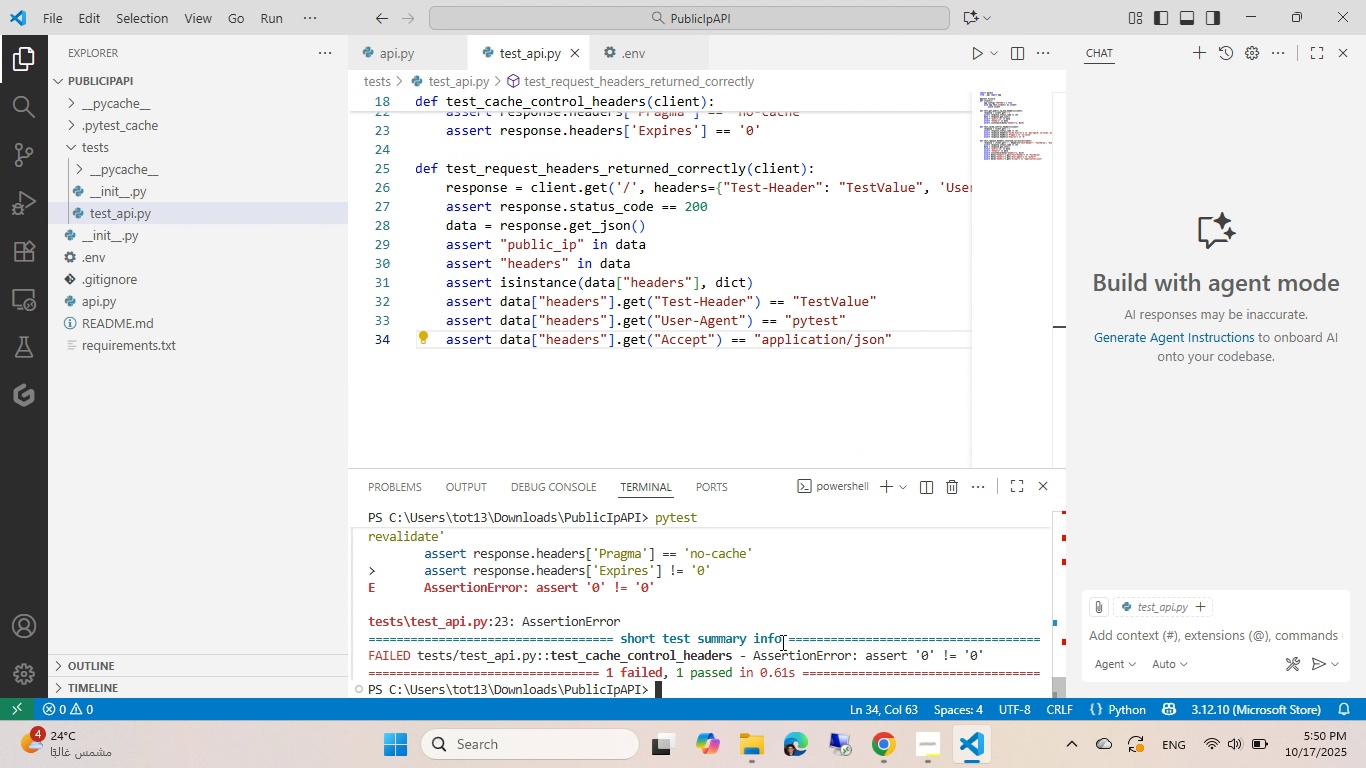 
key(ArrowUp)
 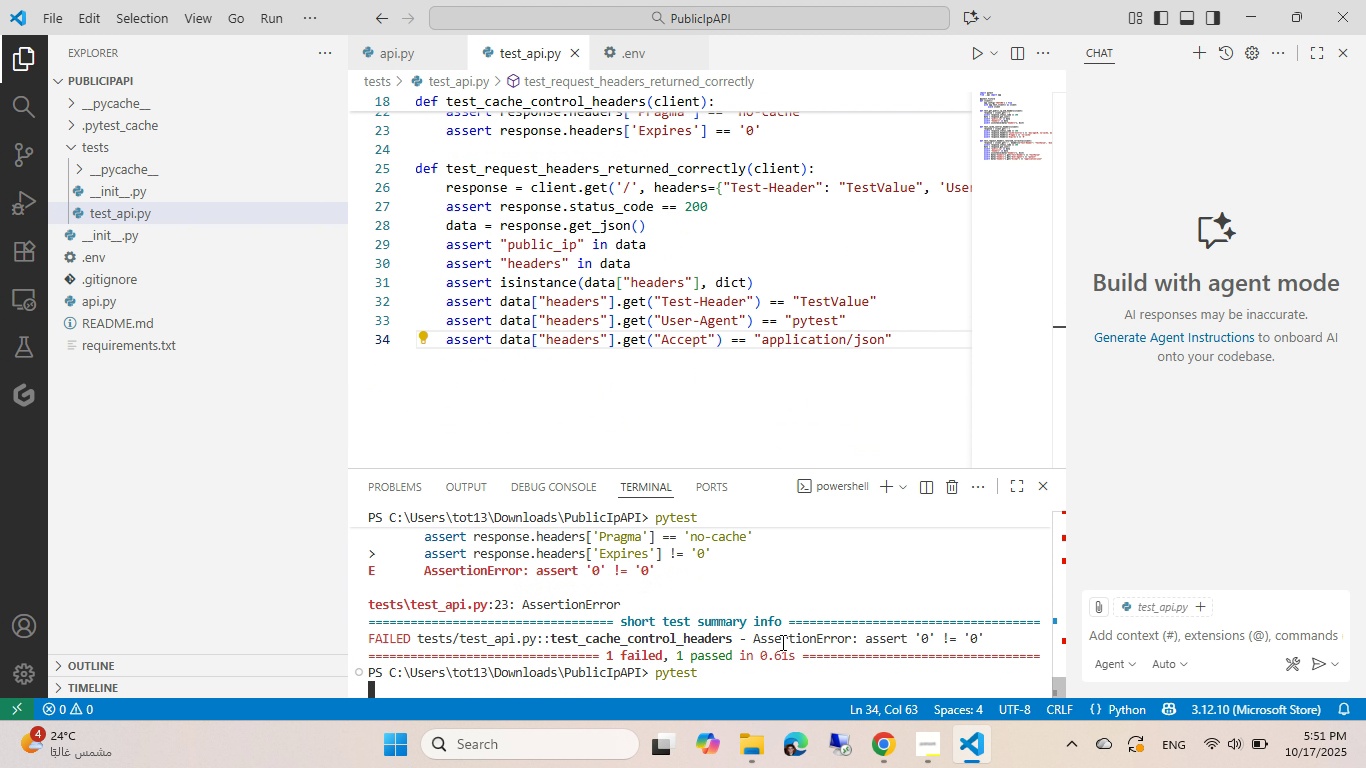 
key(Enter)
 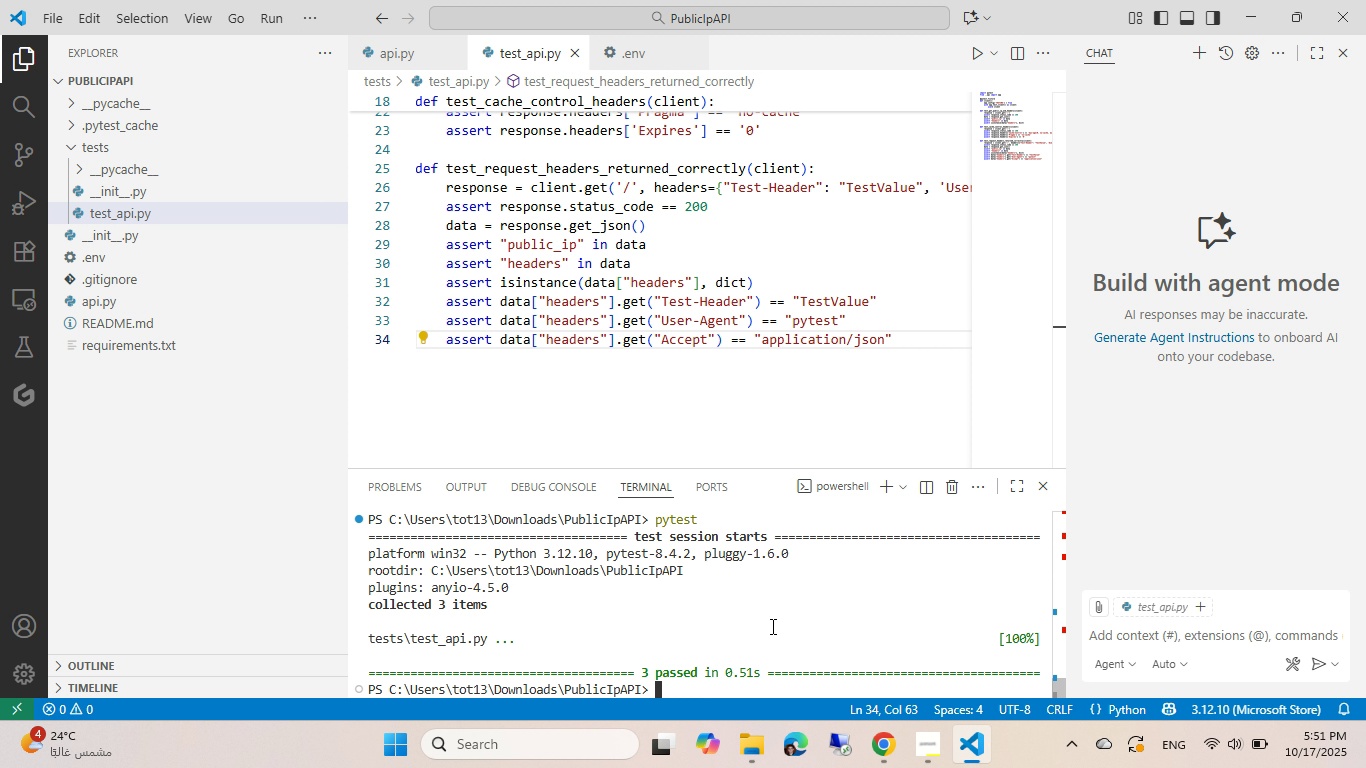 
wait(14.24)
 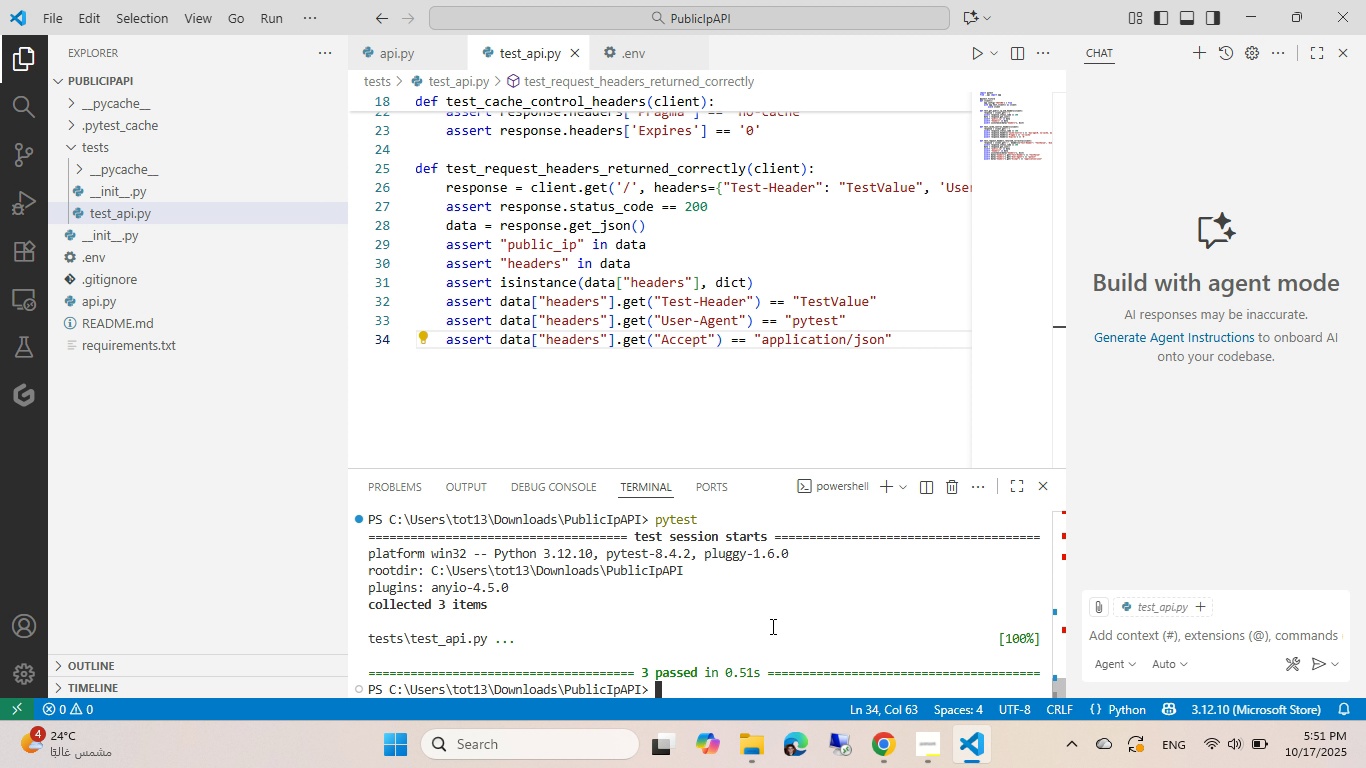 
left_click([680, 222])
 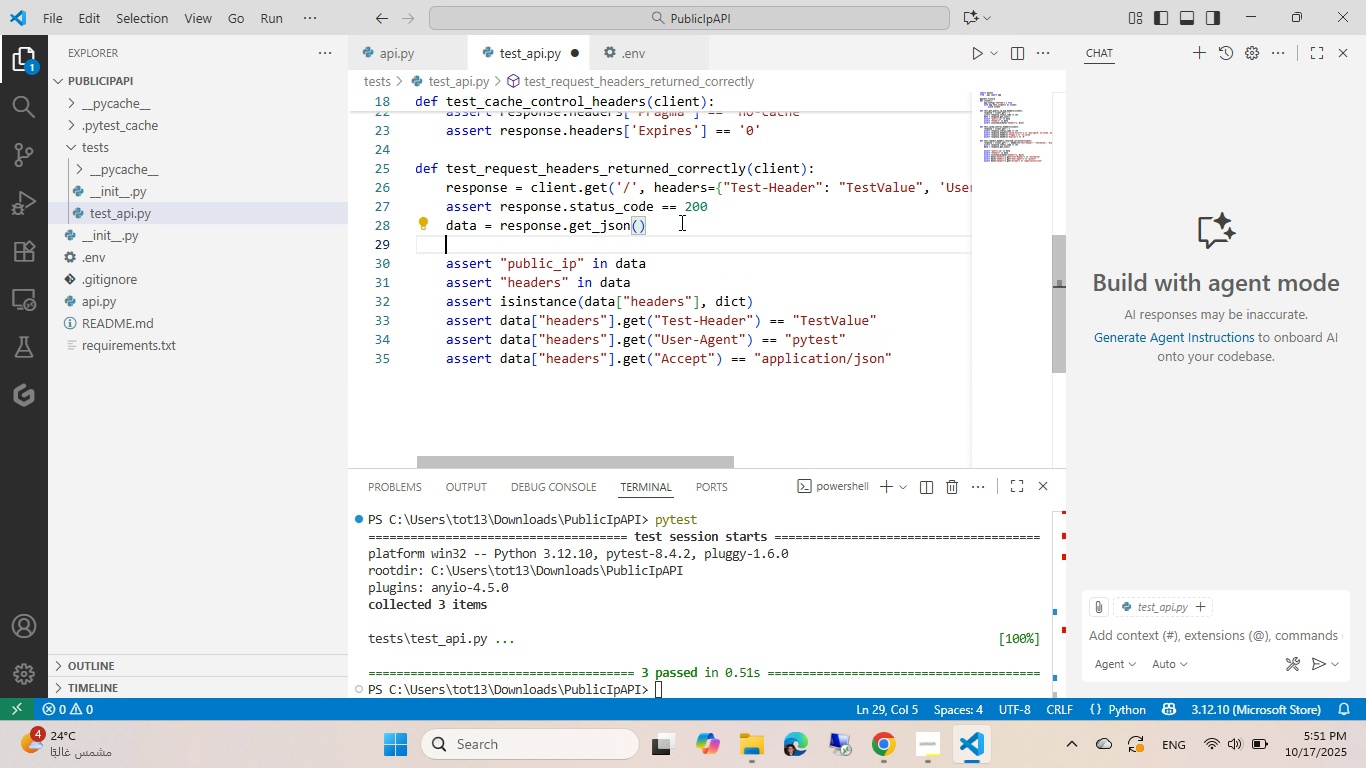 
key(Enter)
 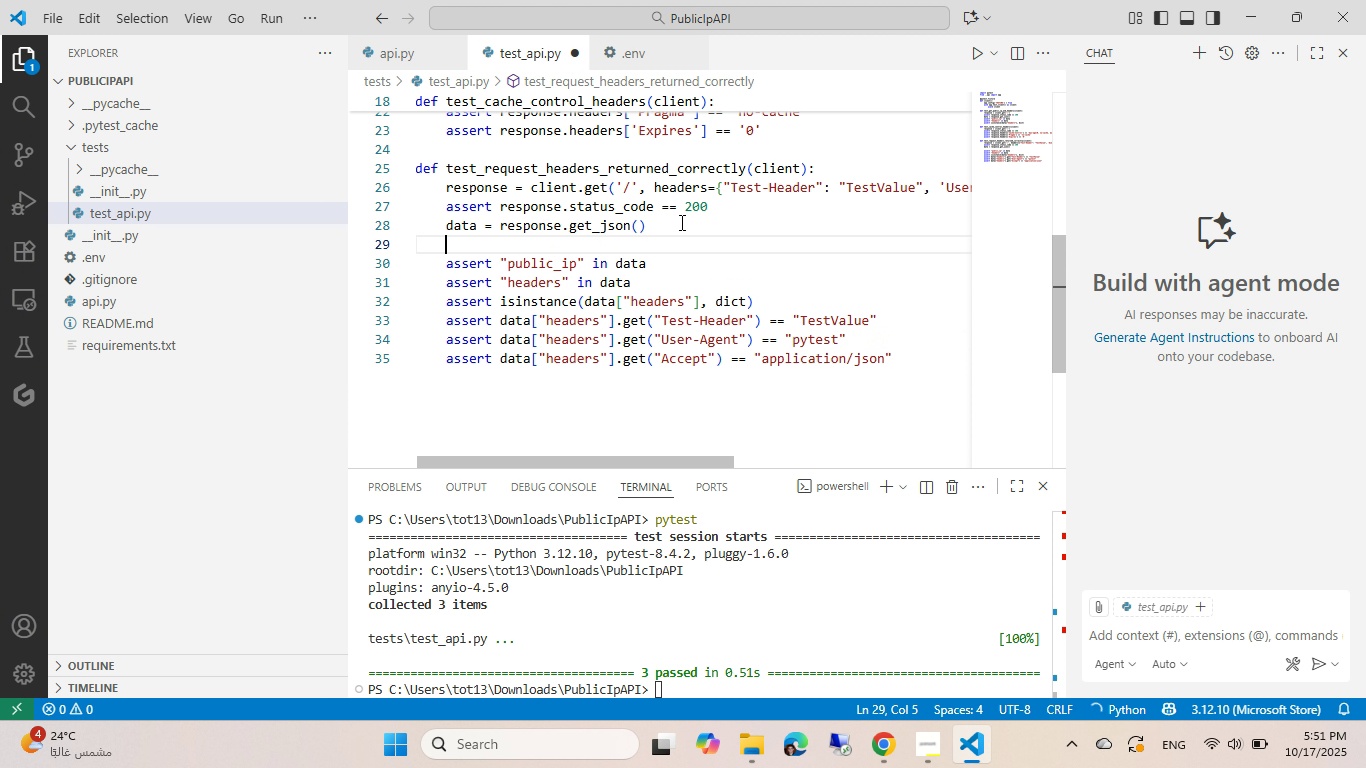 
type(print()
key(Tab)
 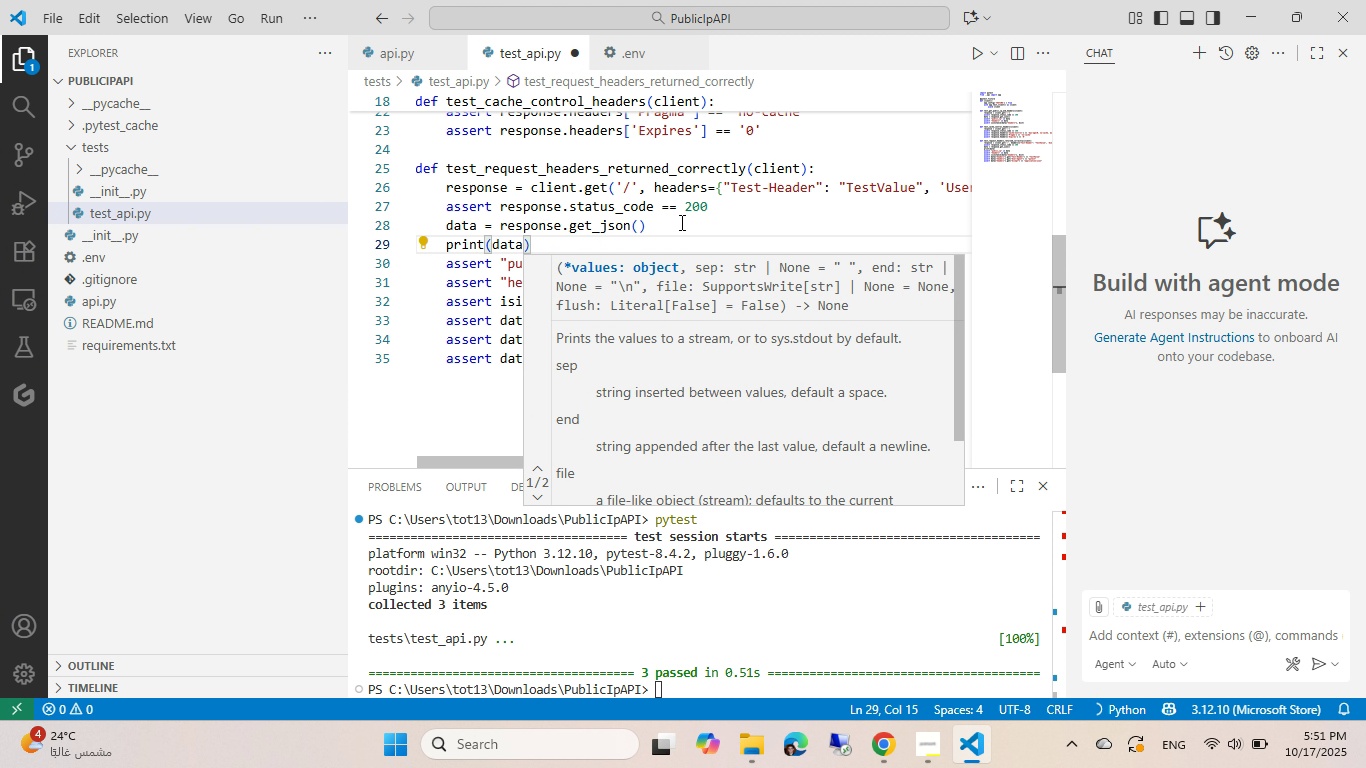 
key(Control+S)
 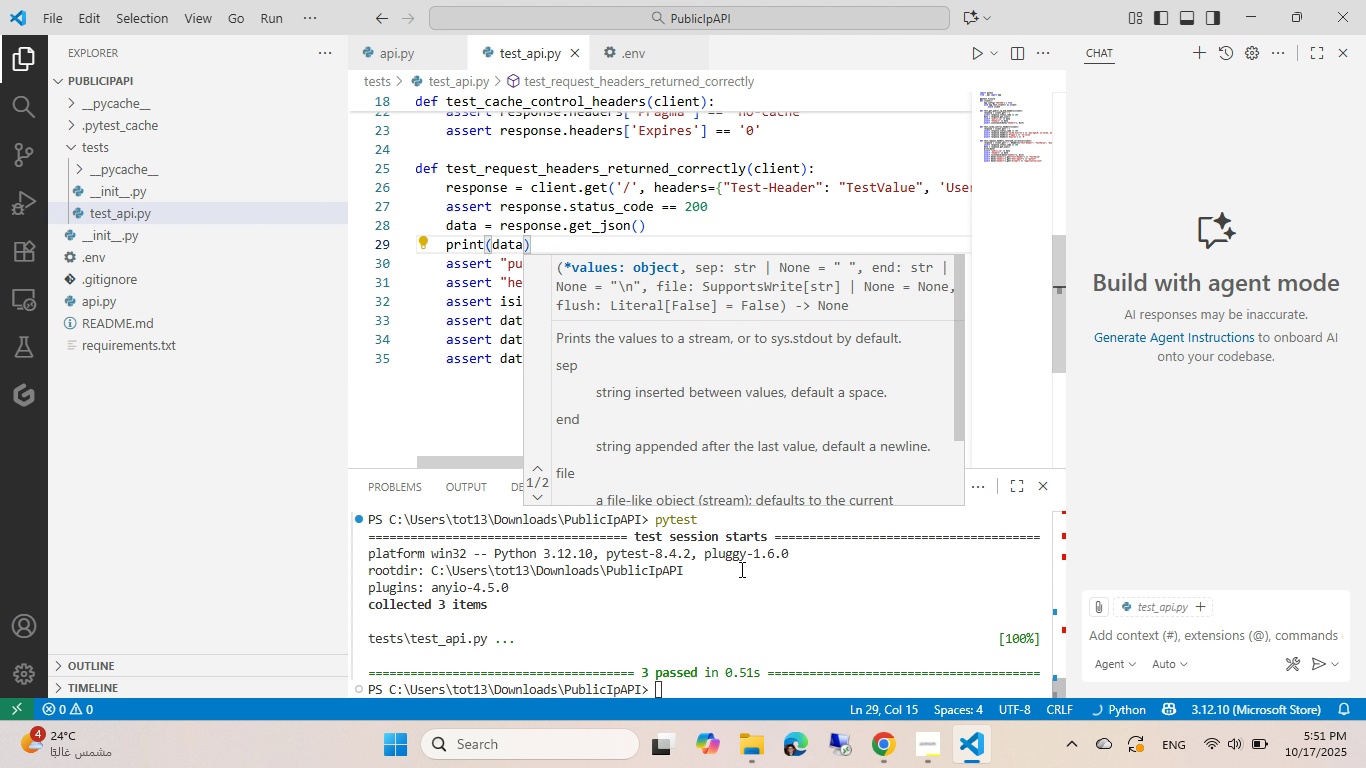 
left_click([740, 569])
 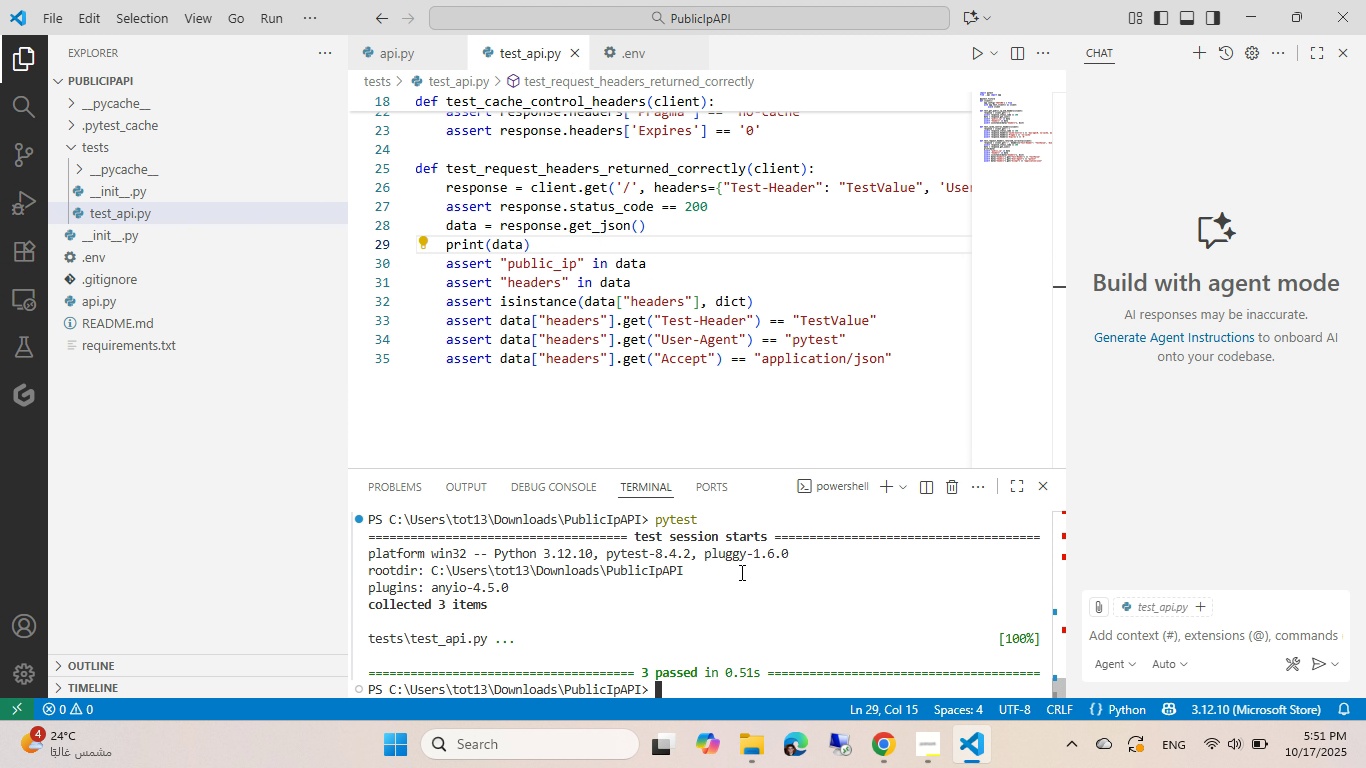 
key(ArrowUp)
 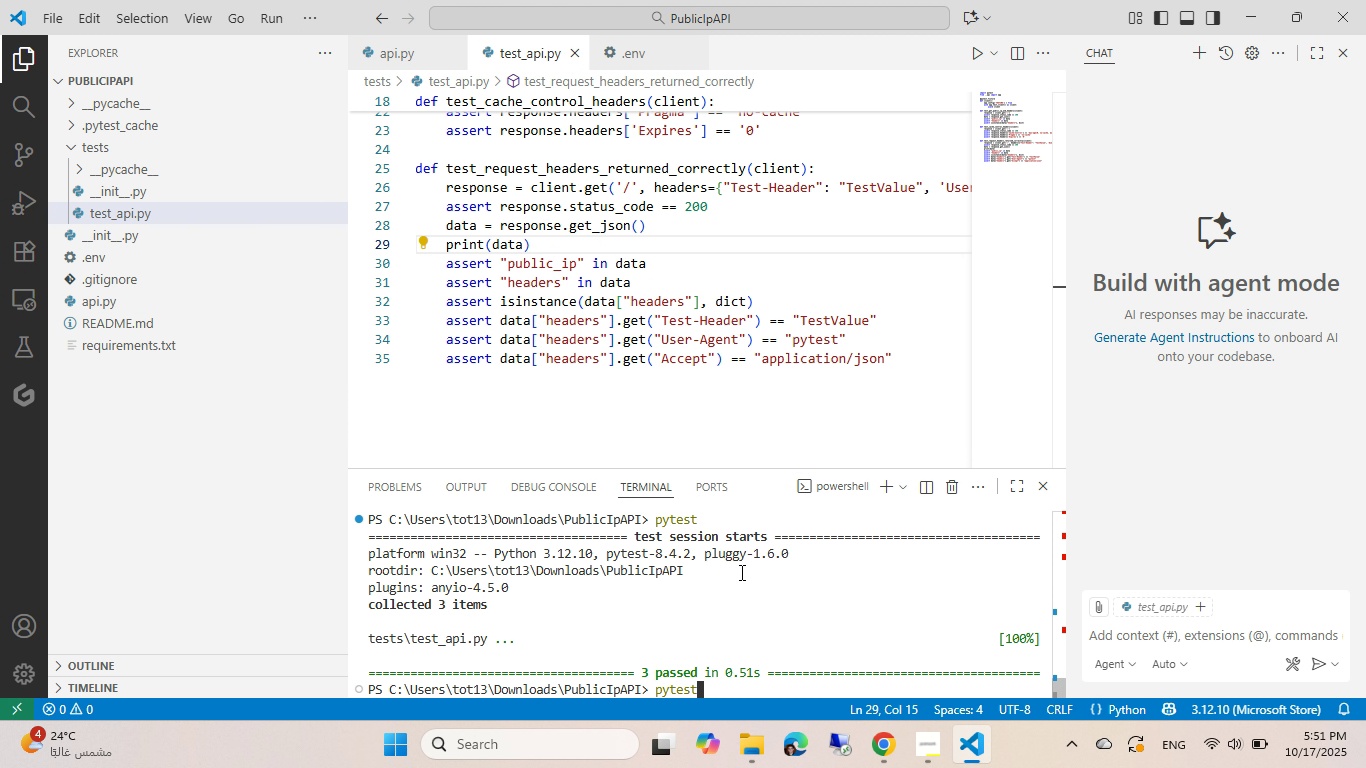 
hold_key(key=Enter, duration=0.36)
 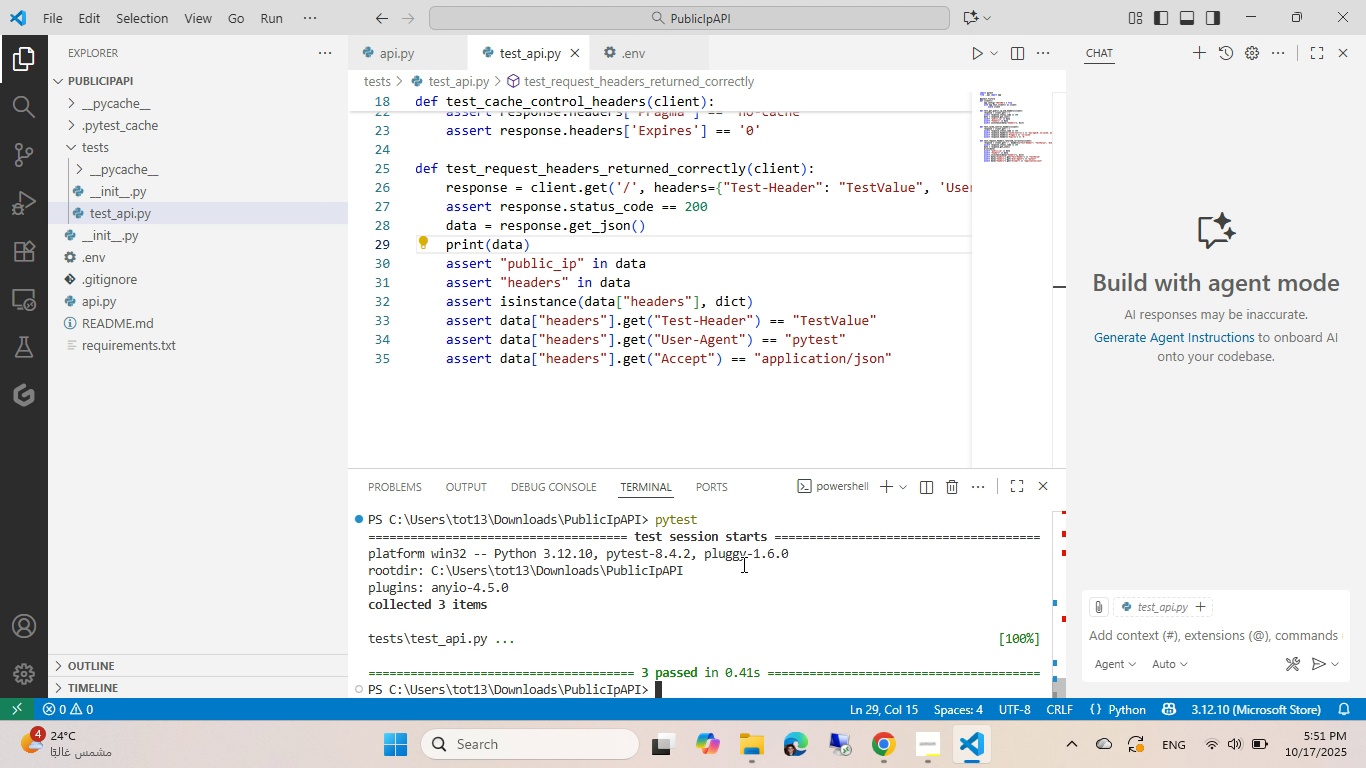 
wait(5.81)
 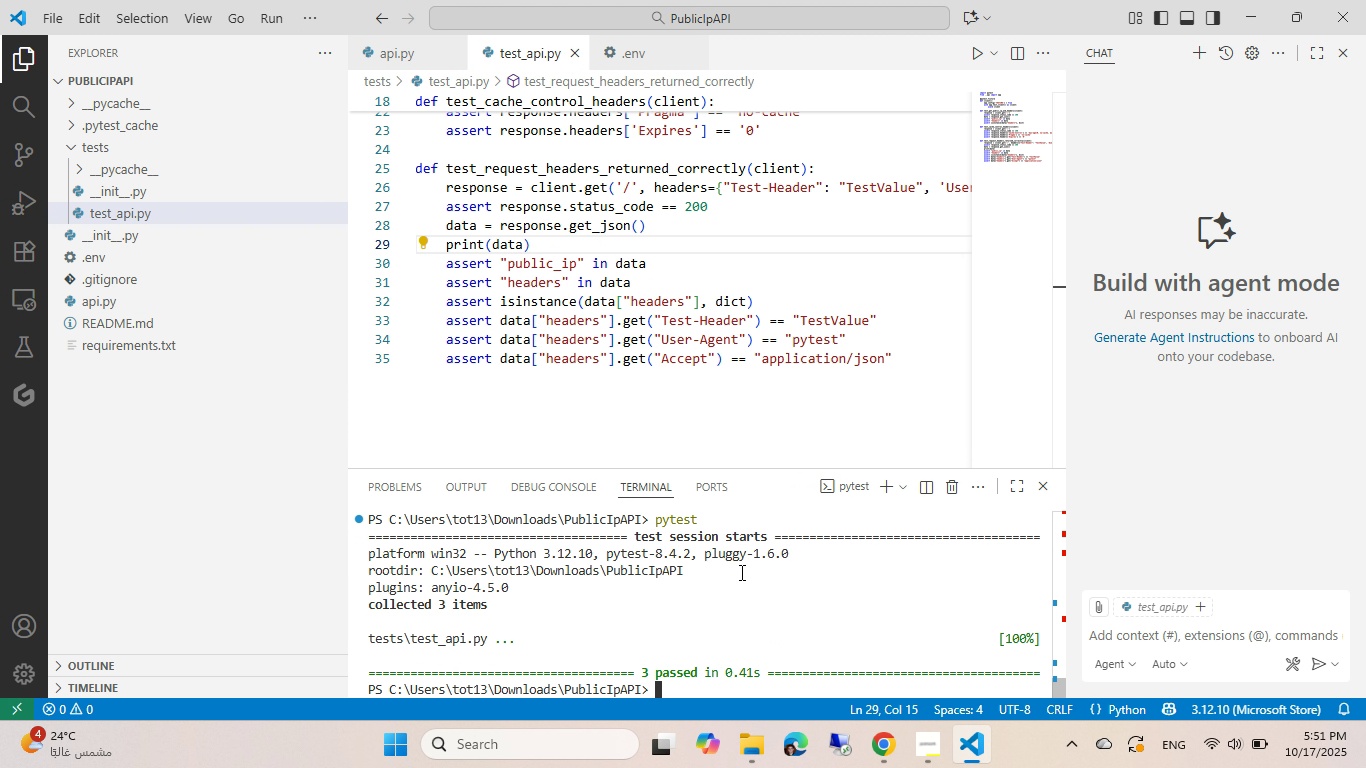 
left_click([738, 366])
 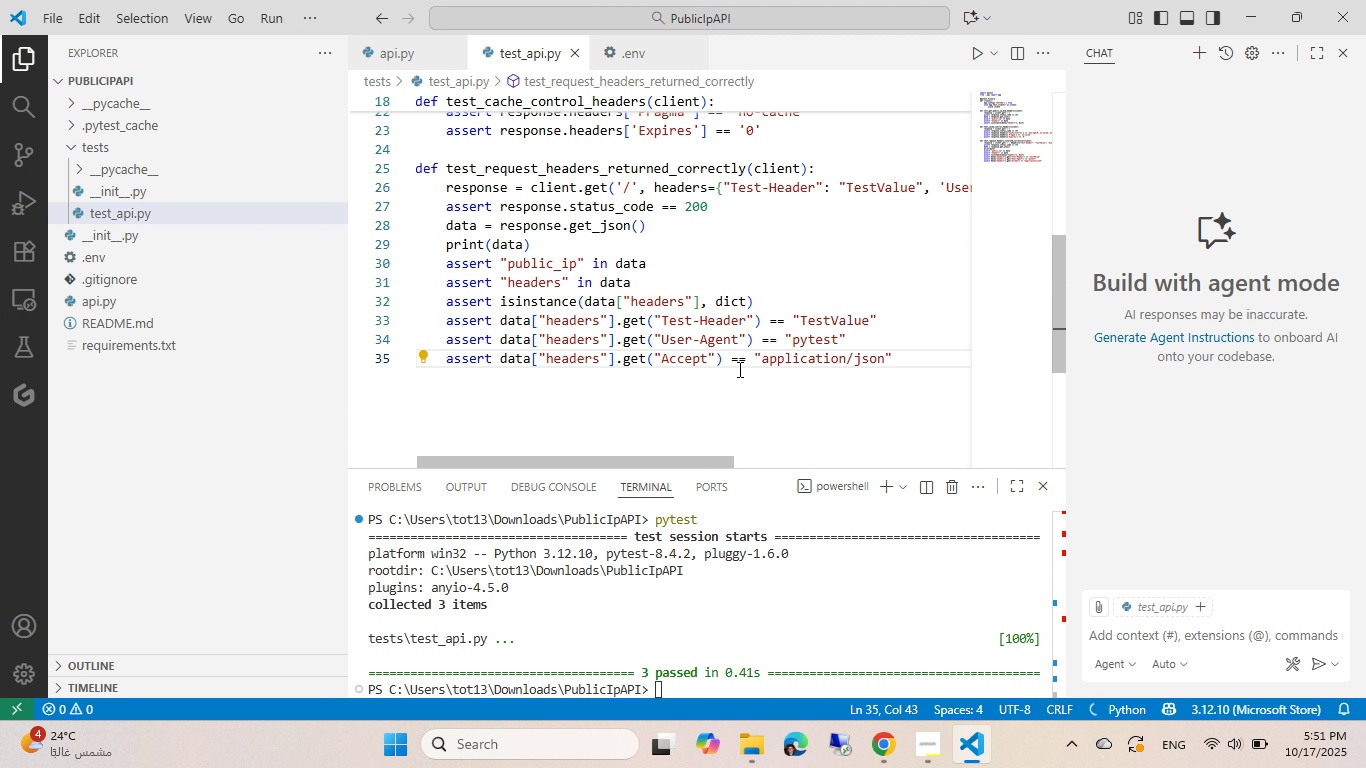 
key(Backspace)
 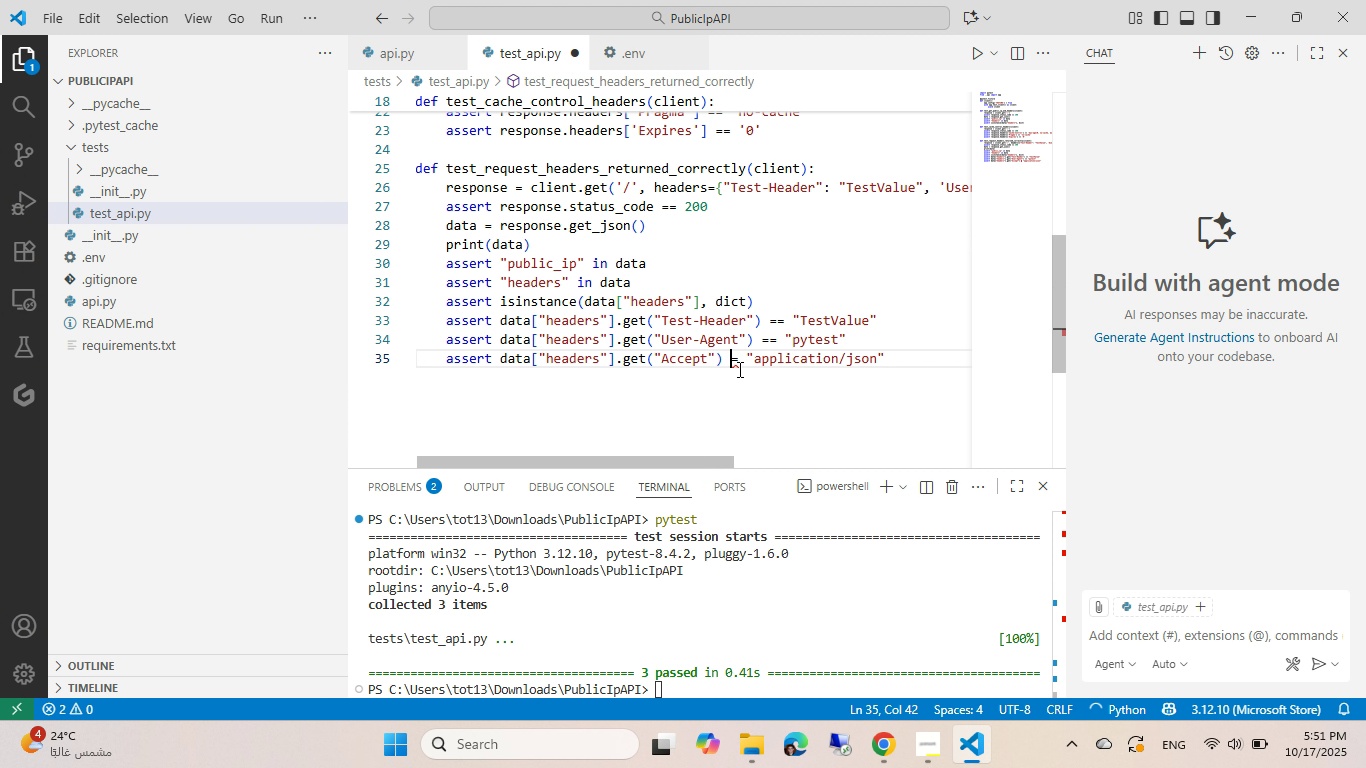 
key(Shift+ShiftLeft)
 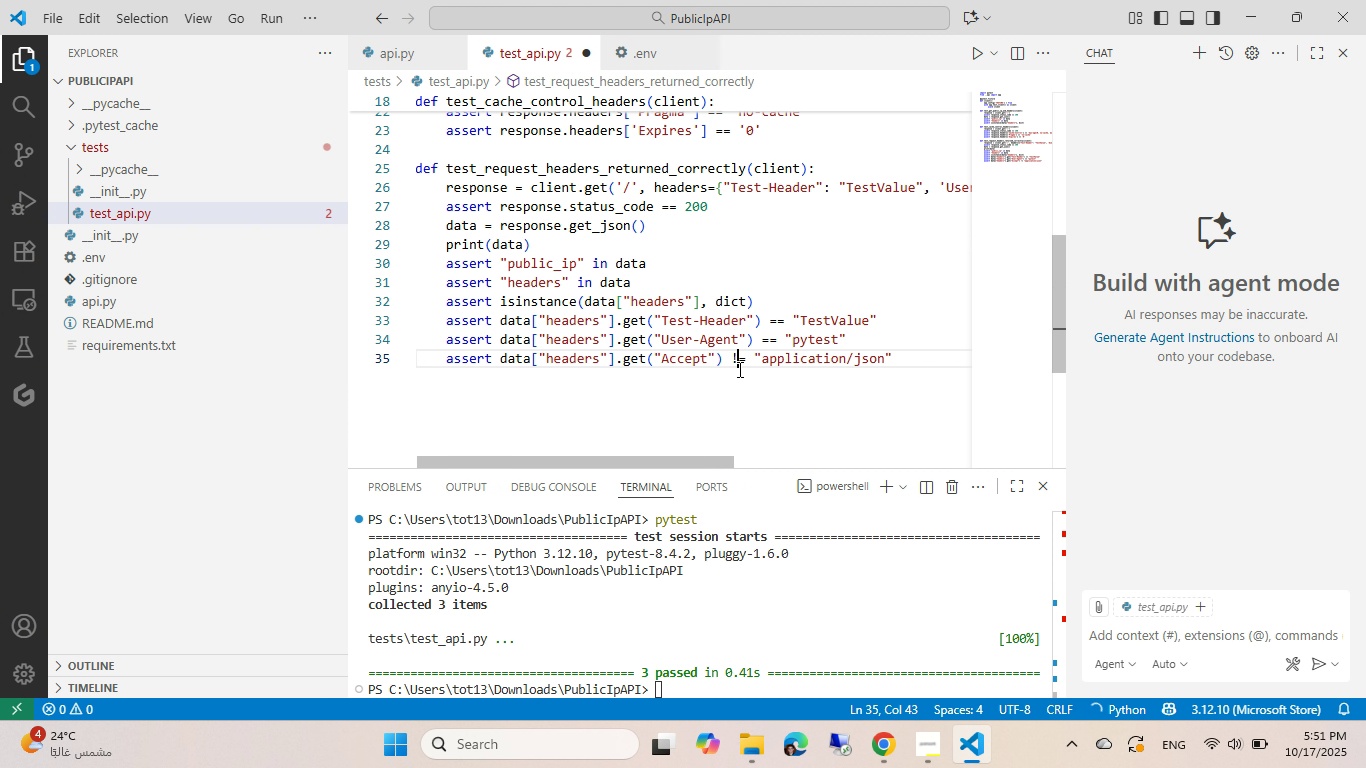 
key(Shift+1)
 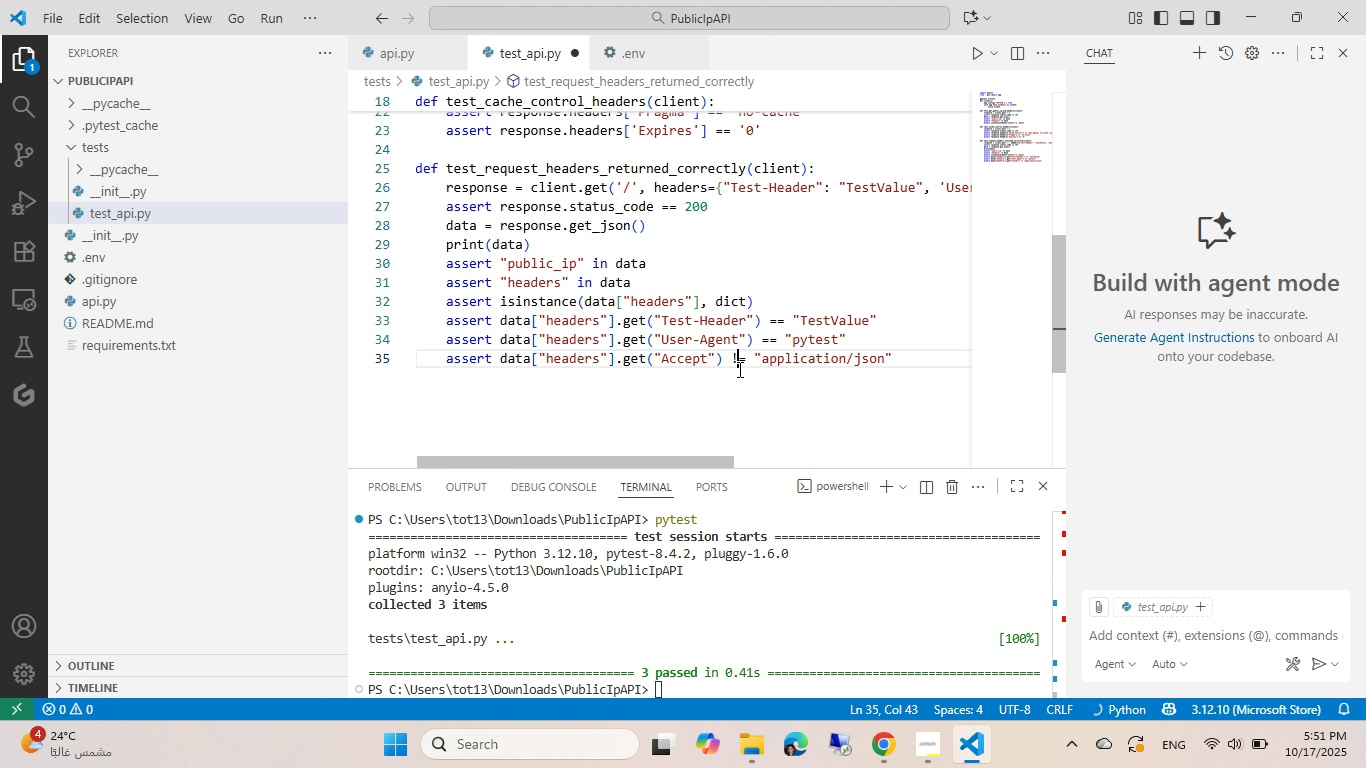 
key(Control+ControlLeft)
 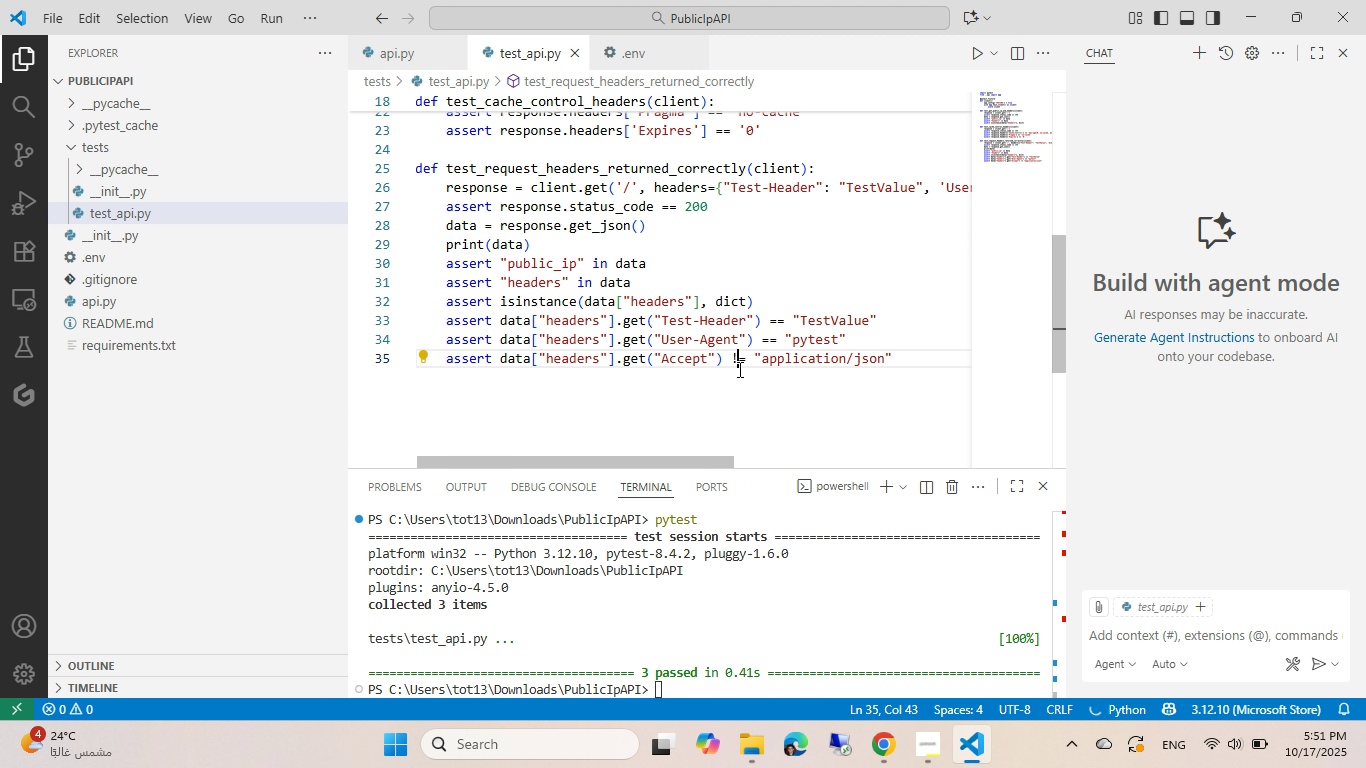 
key(Control+S)
 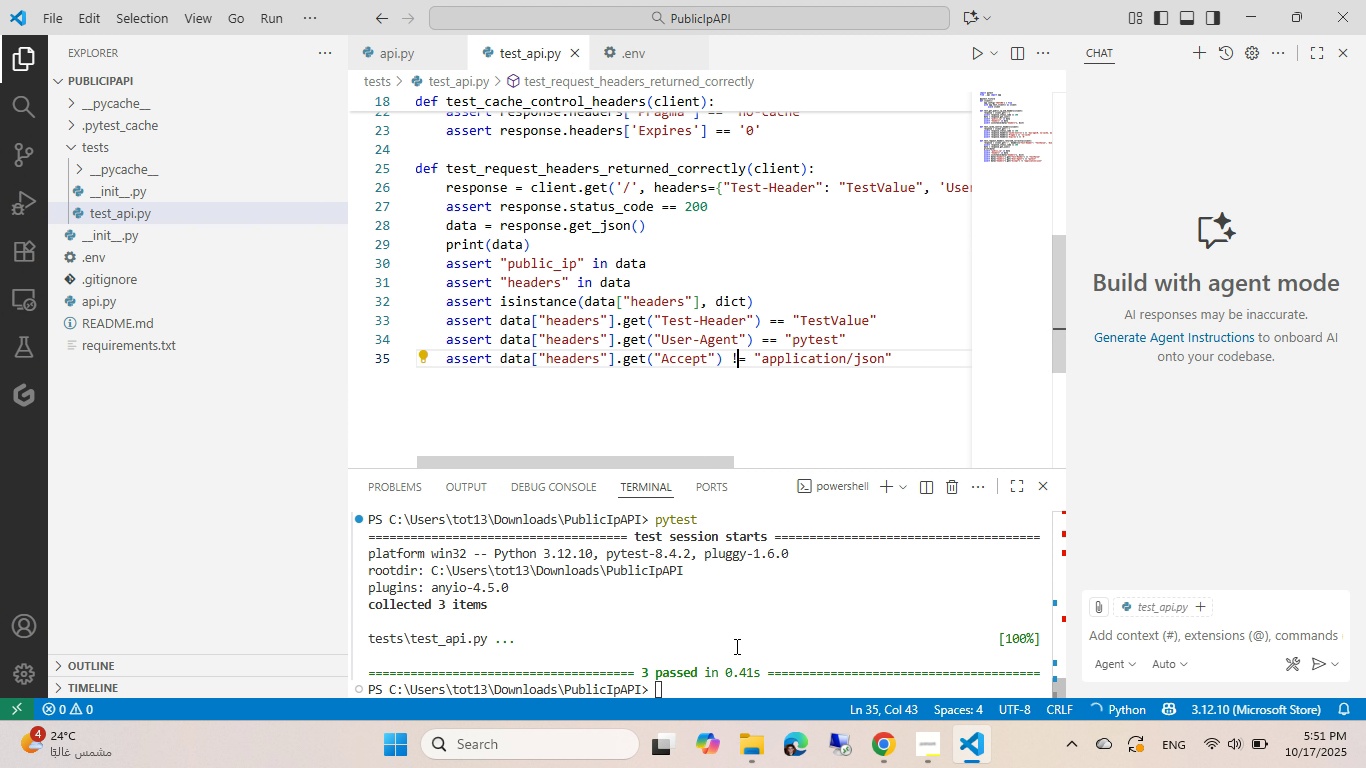 
left_click([735, 646])
 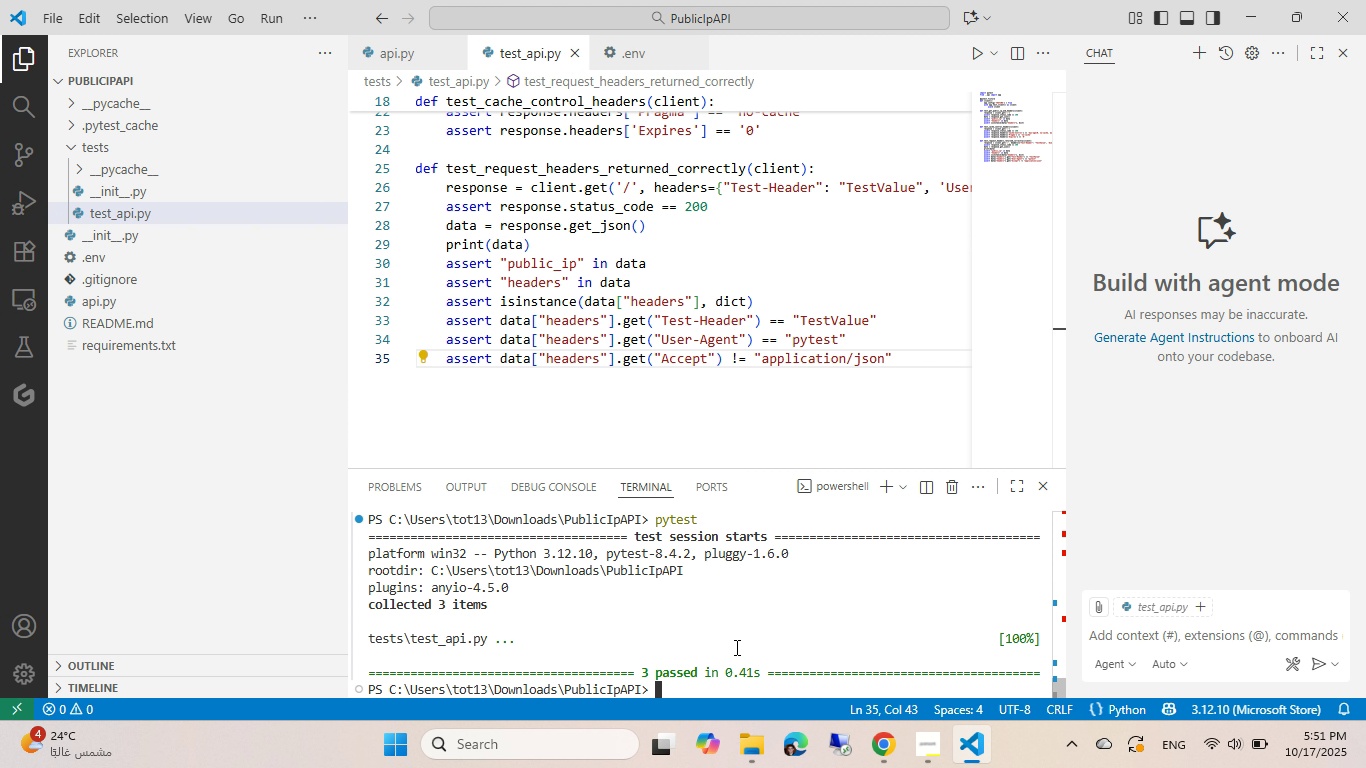 
key(ArrowUp)
 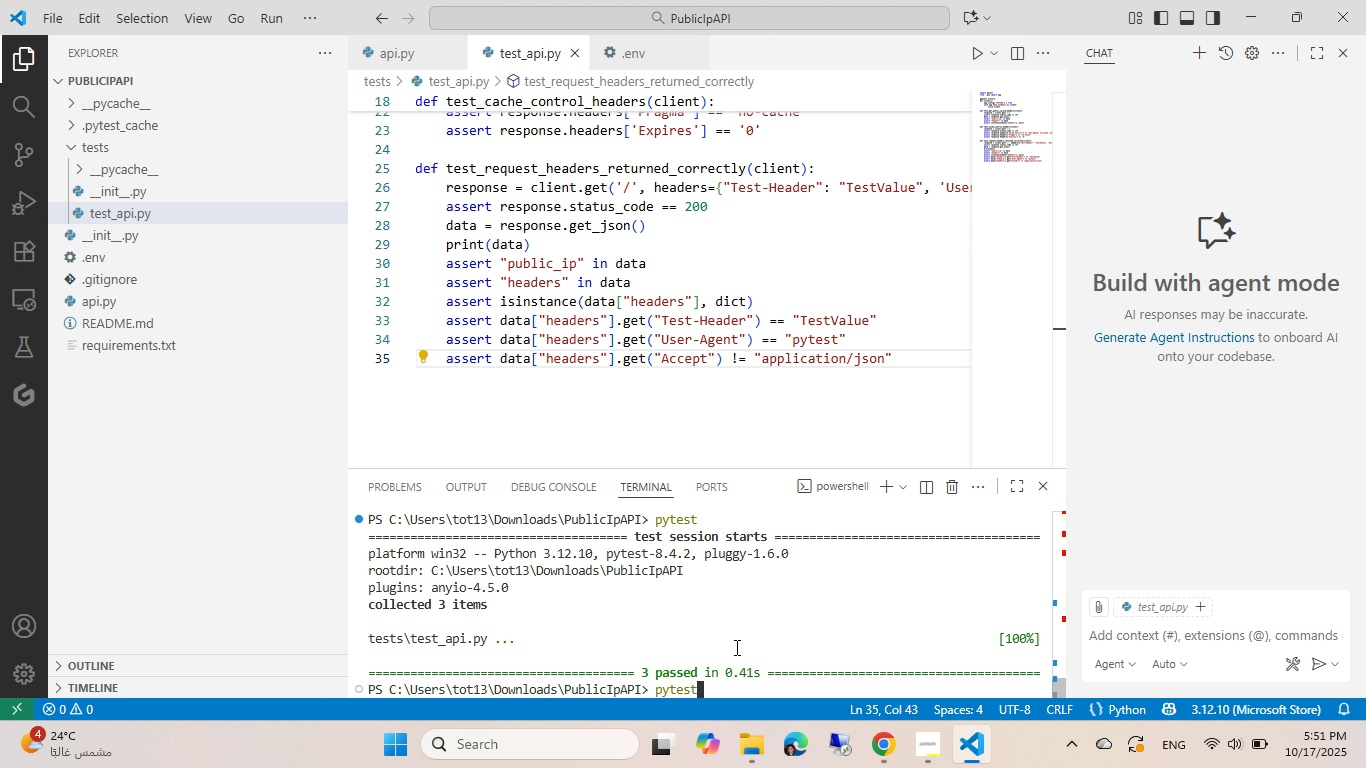 
key(Enter)
 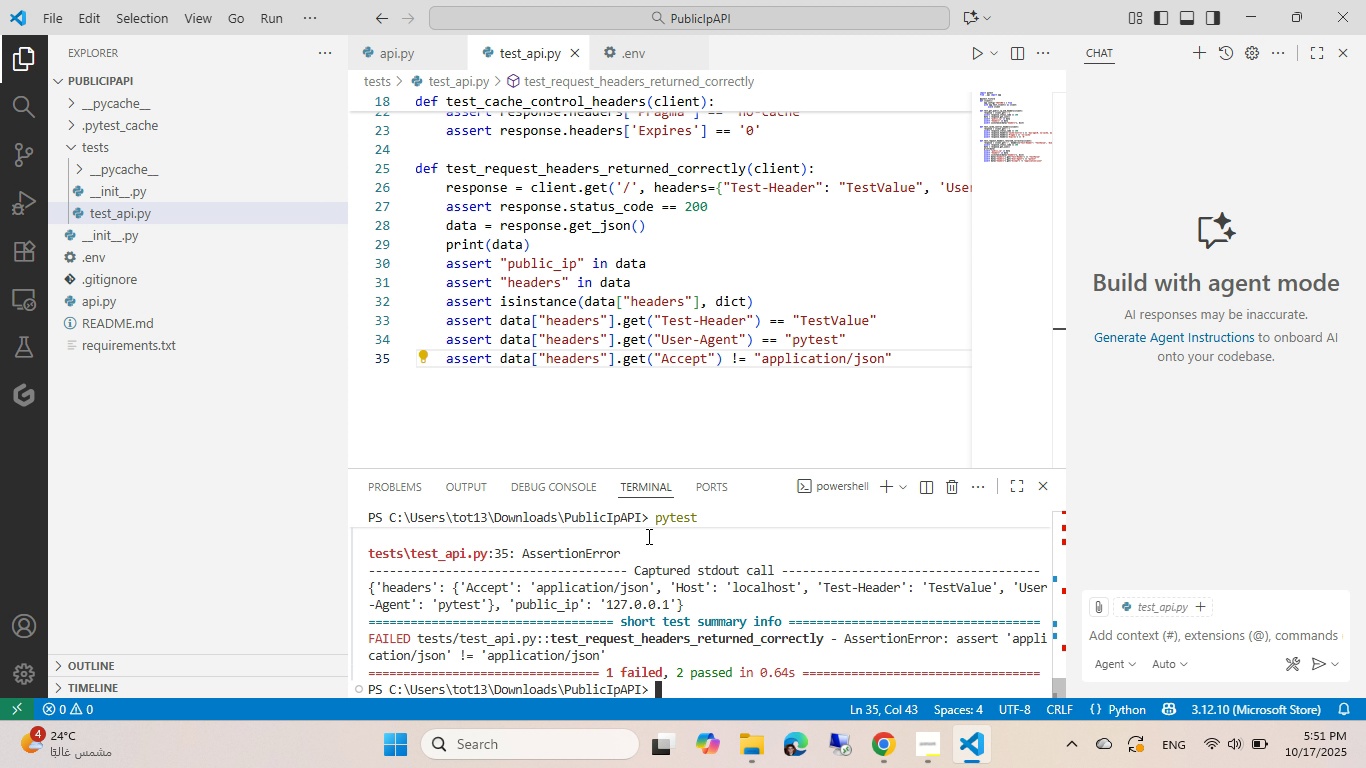 
wait(16.71)
 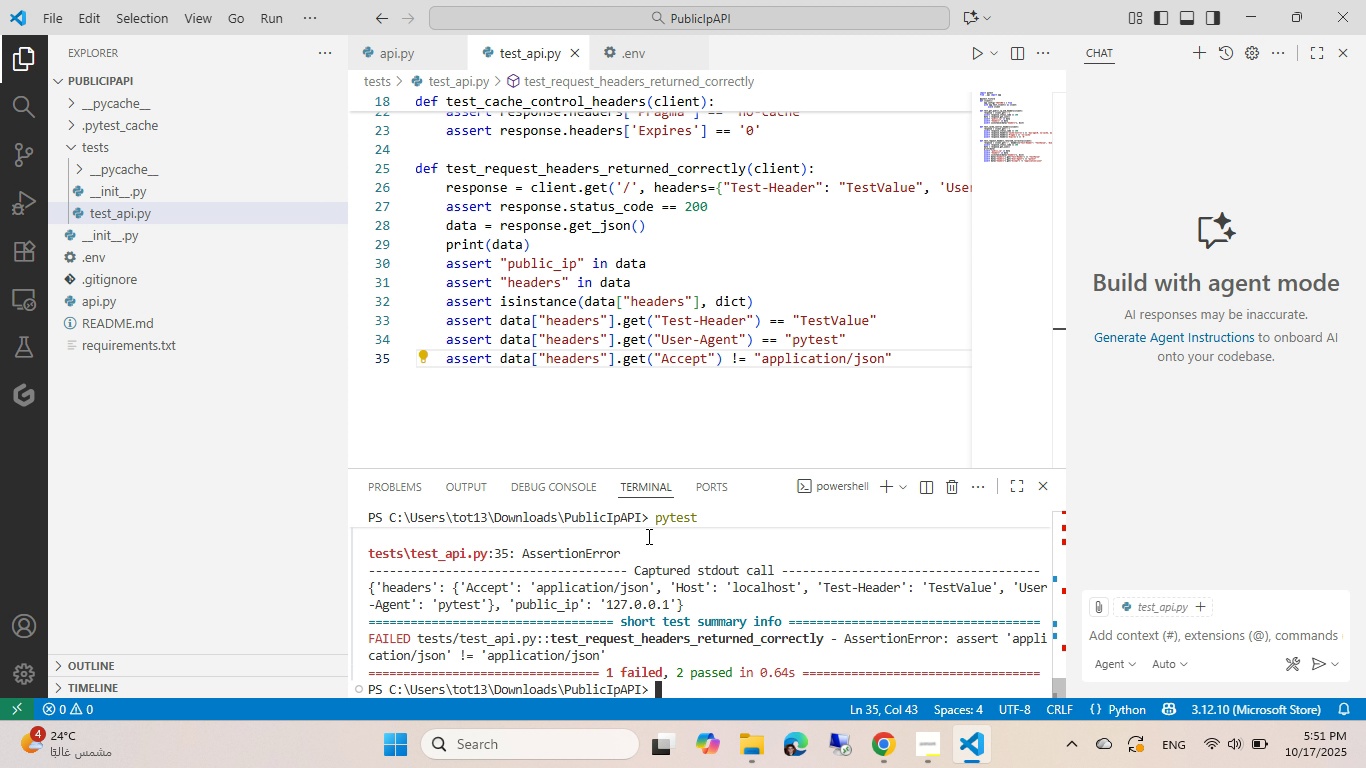 
left_click([689, 263])
 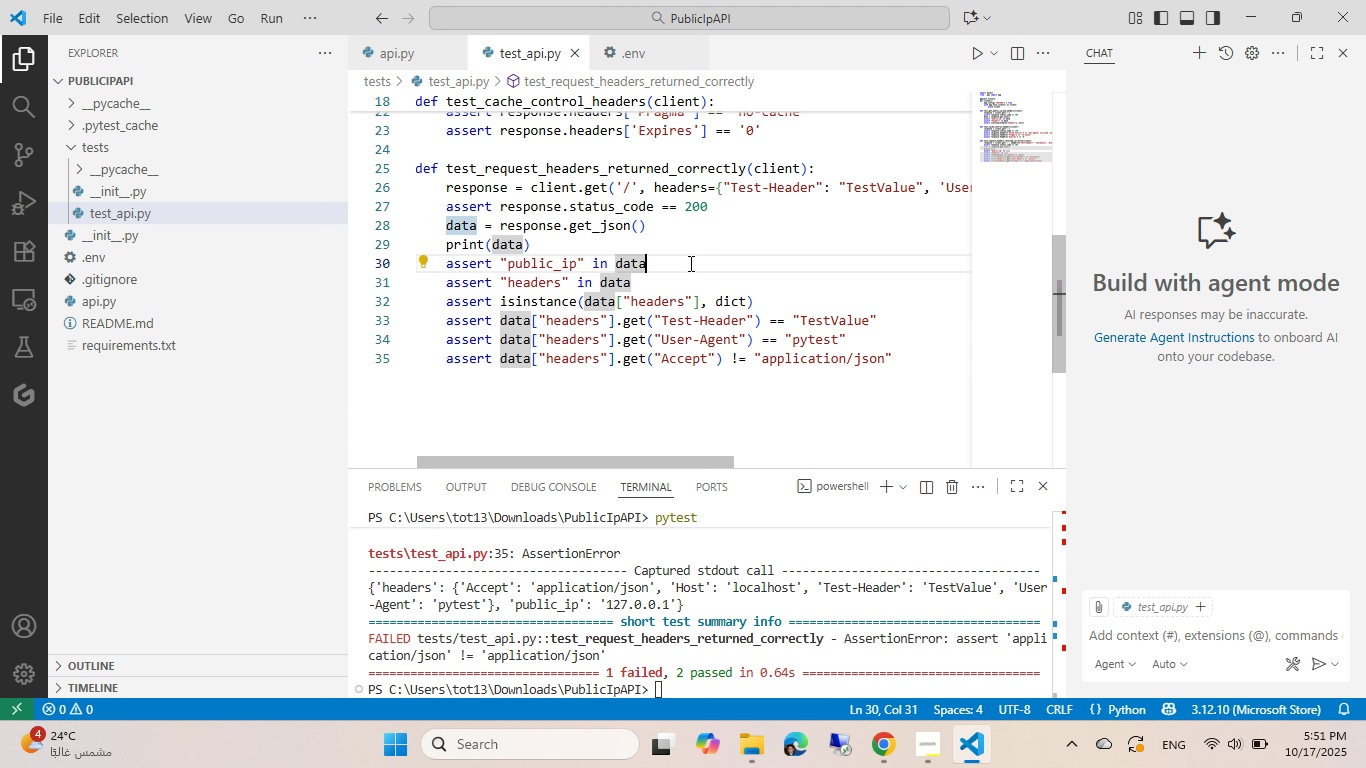 
key(Control+Z)
 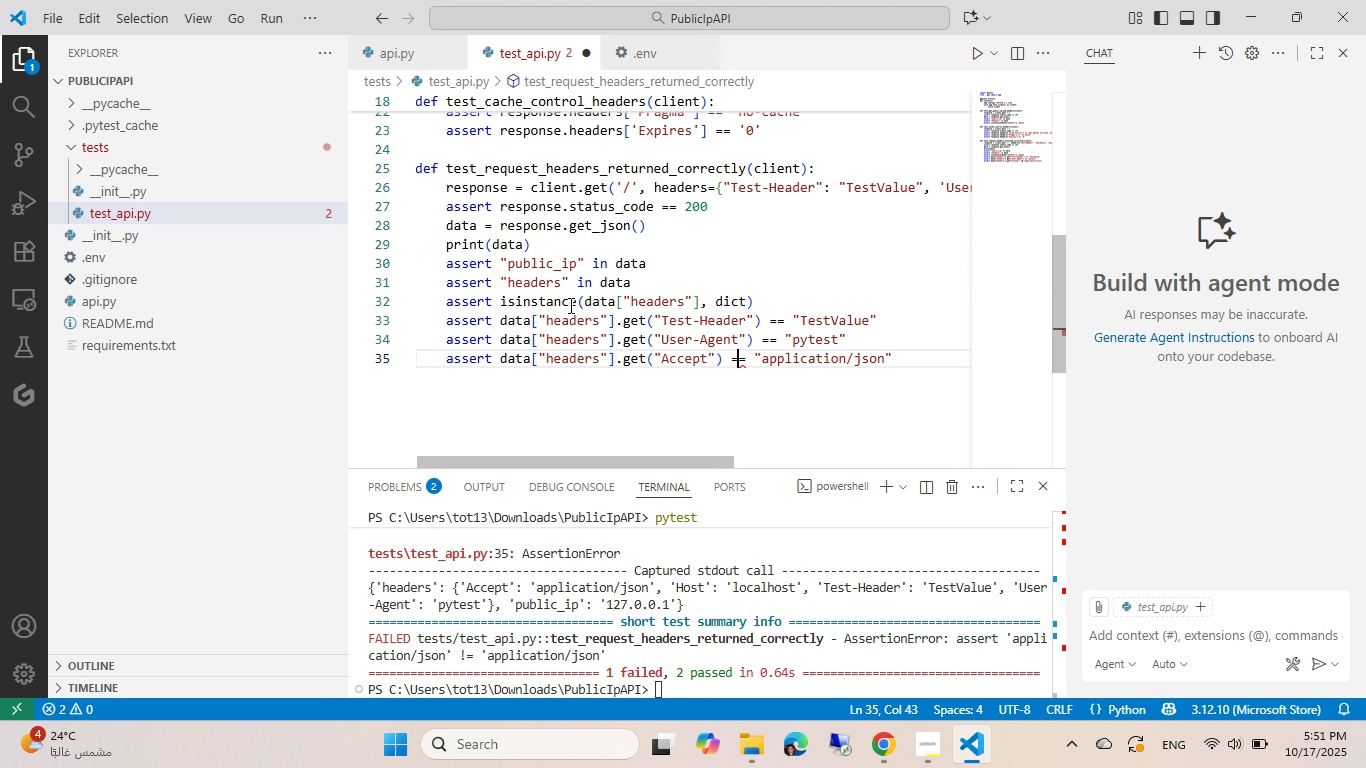 
key(Control+ControlLeft)
 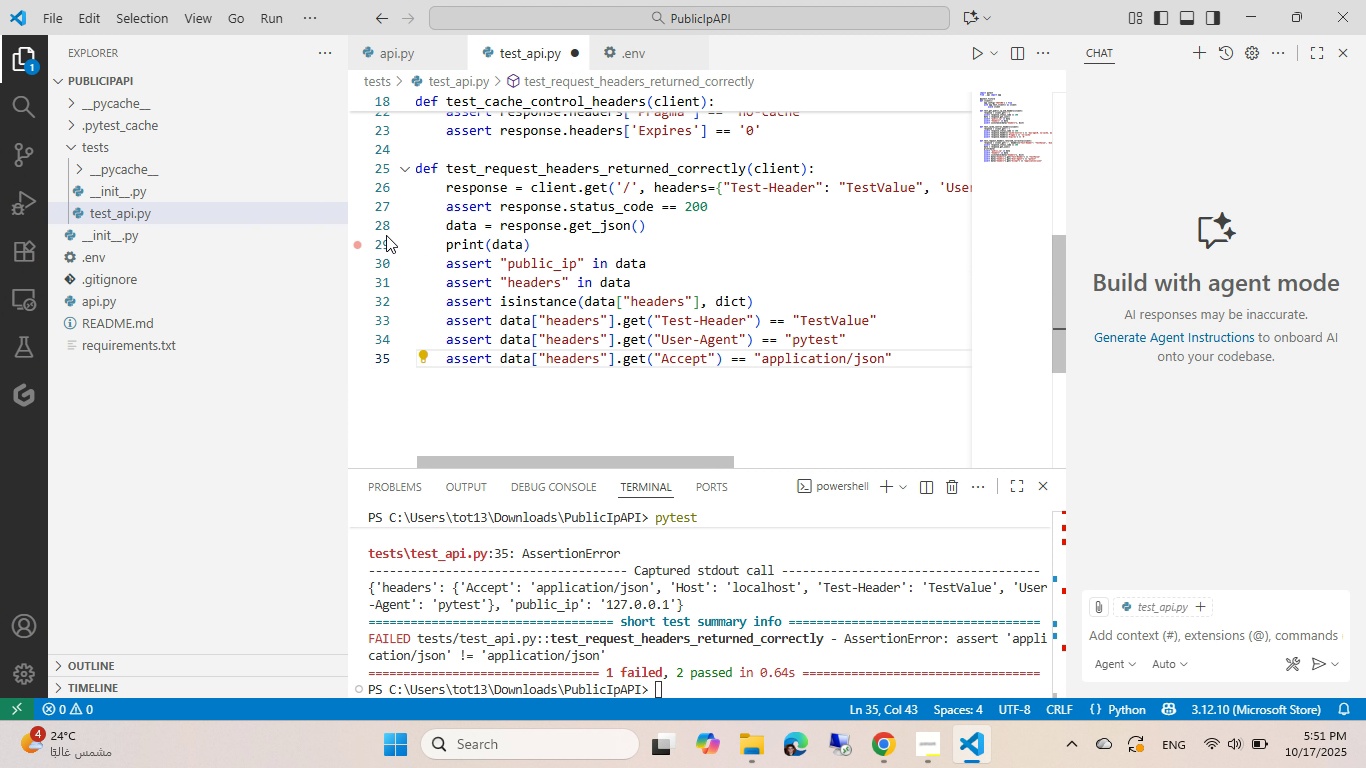 
hold_key(key=Z, duration=3.8)
 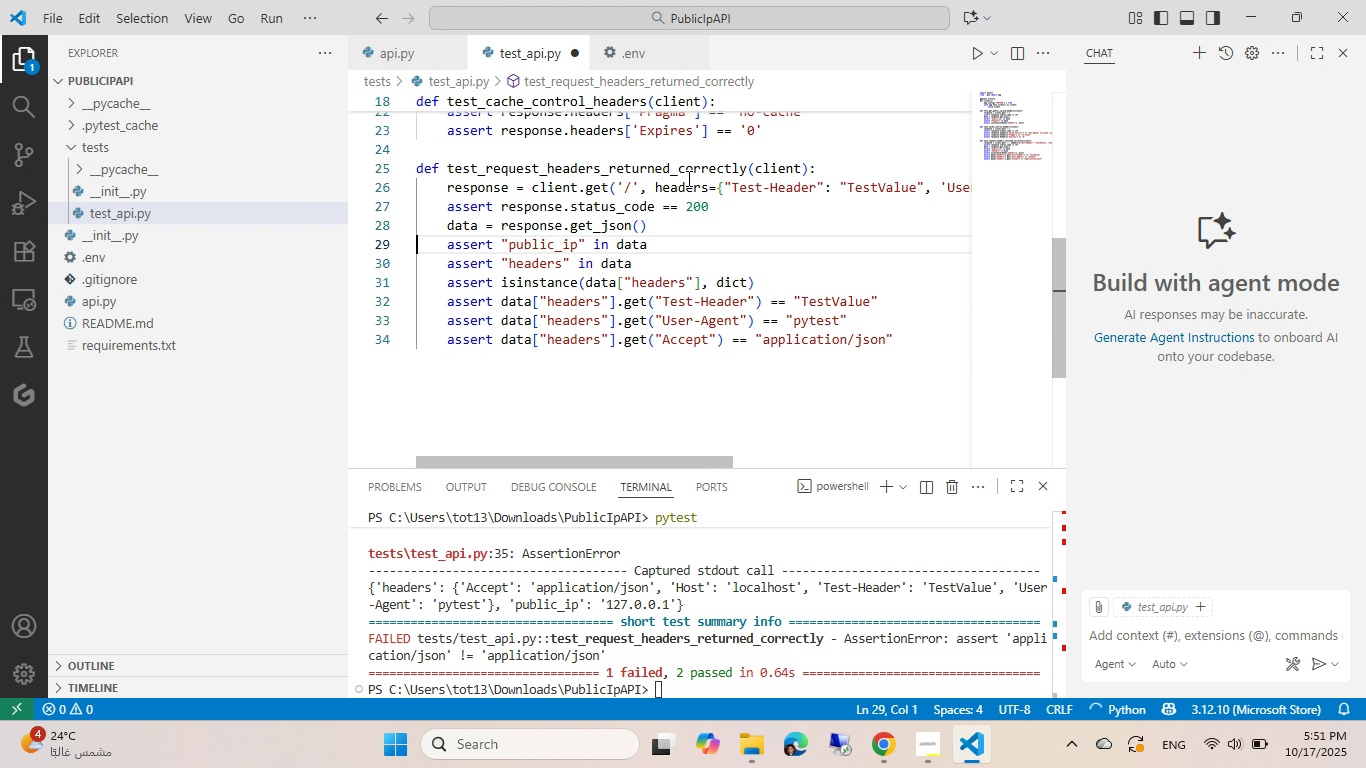 
left_click([386, 235])
 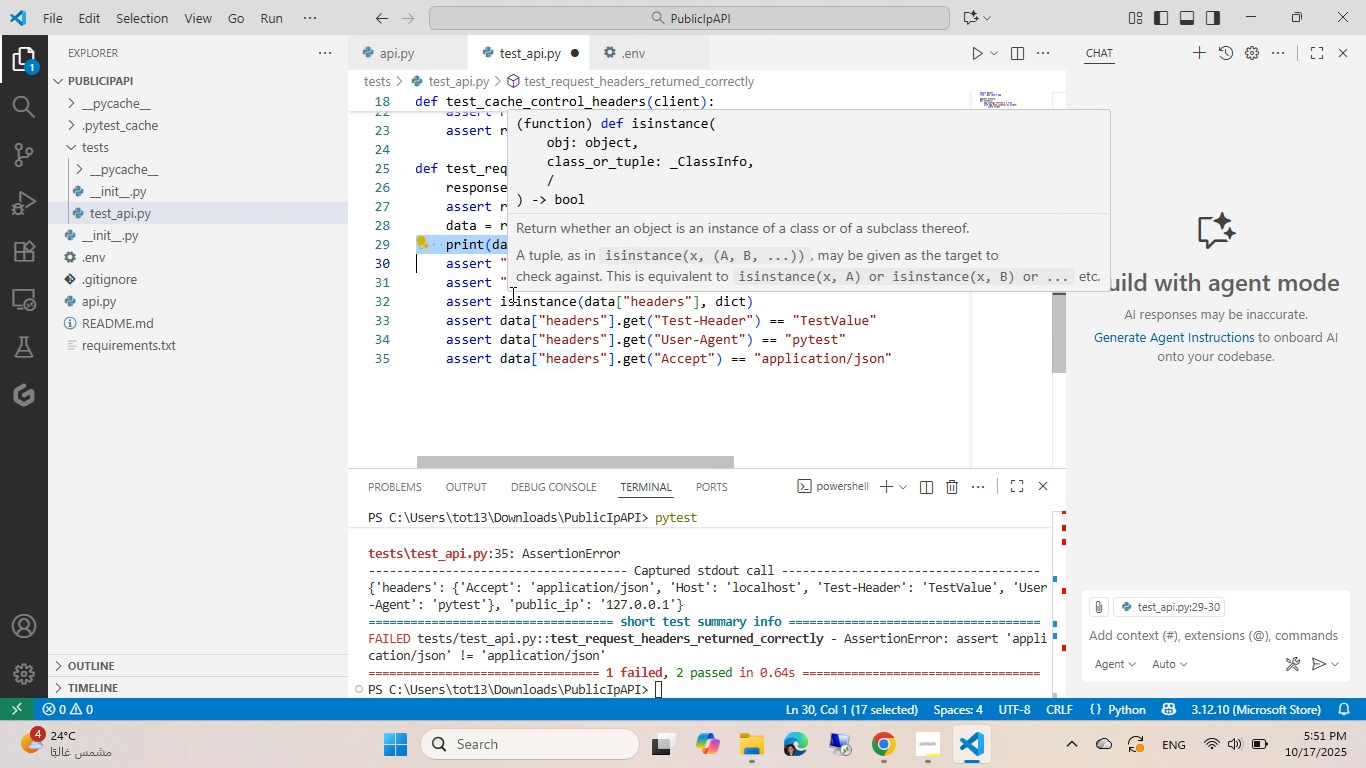 
key(Backspace)
 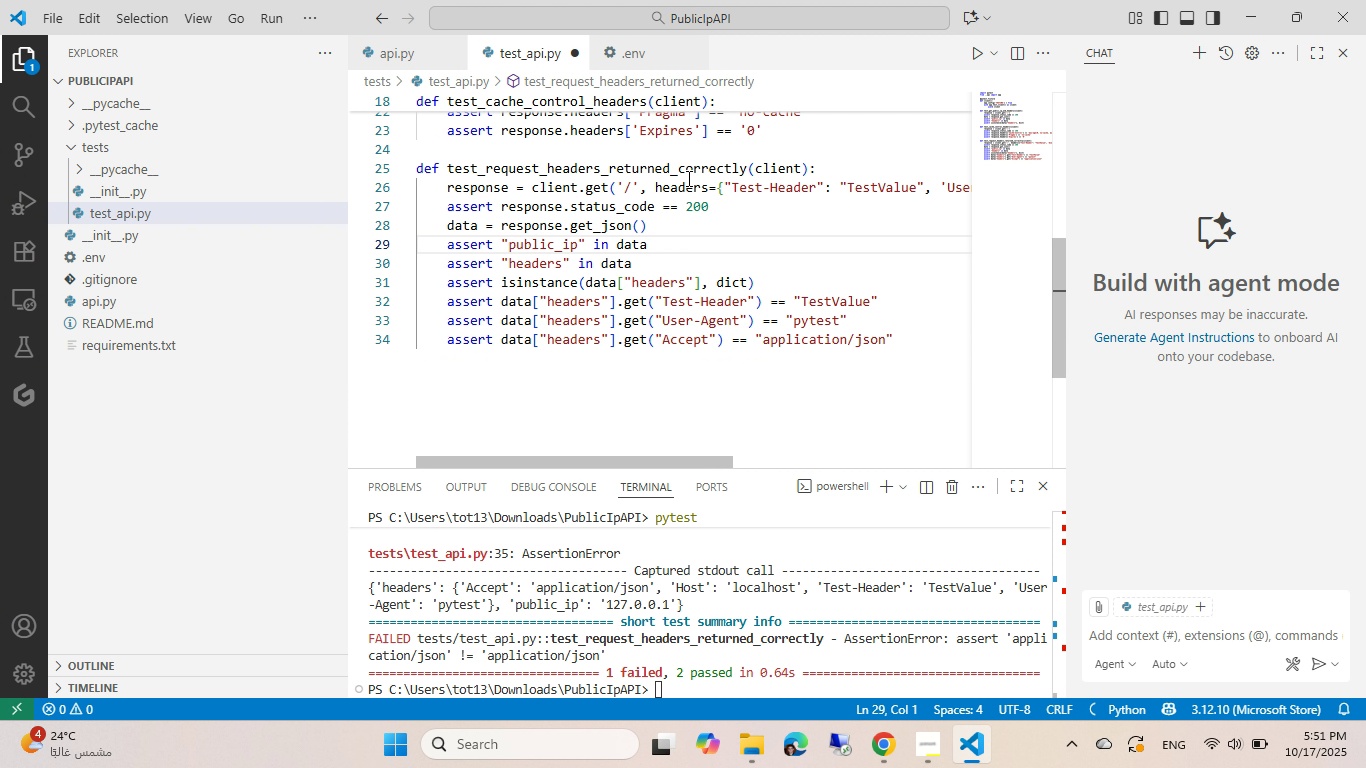 
key(Control+ControlLeft)
 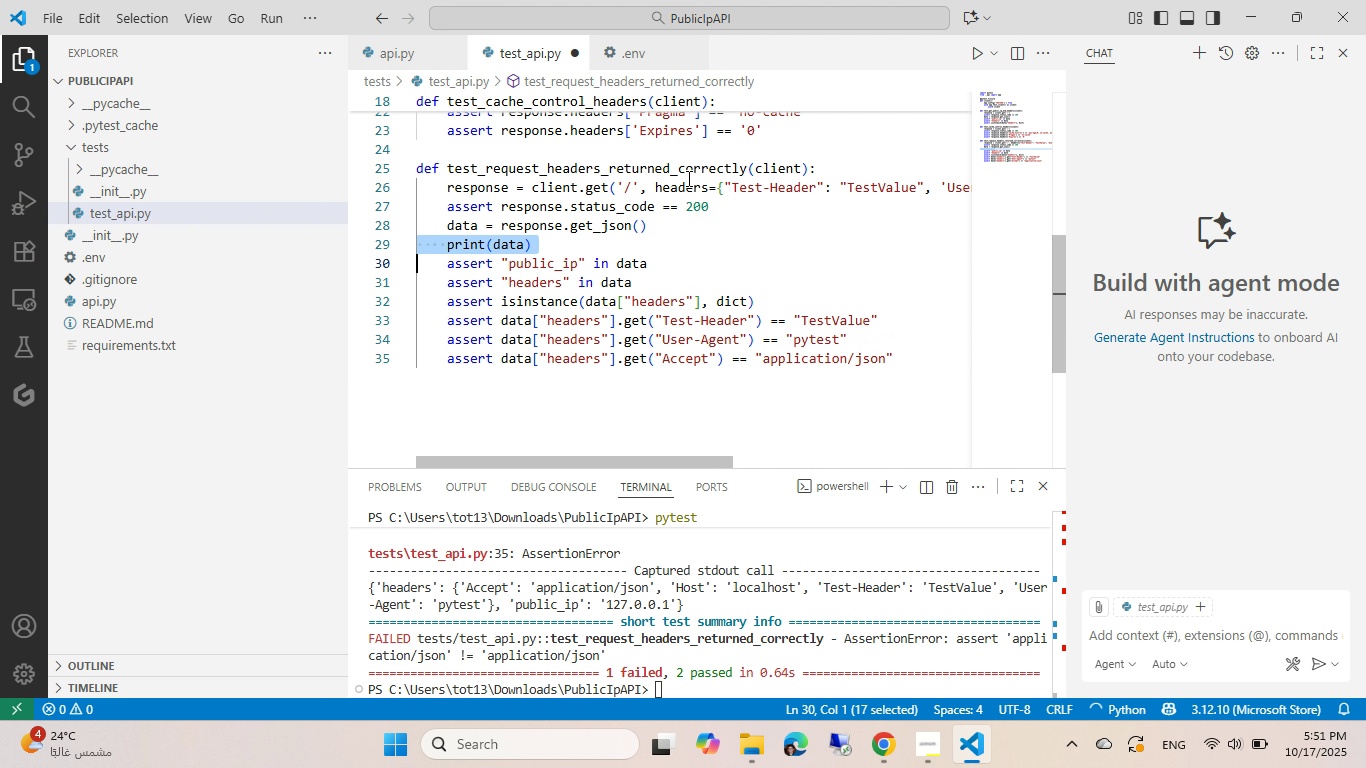 
key(Backspace)
 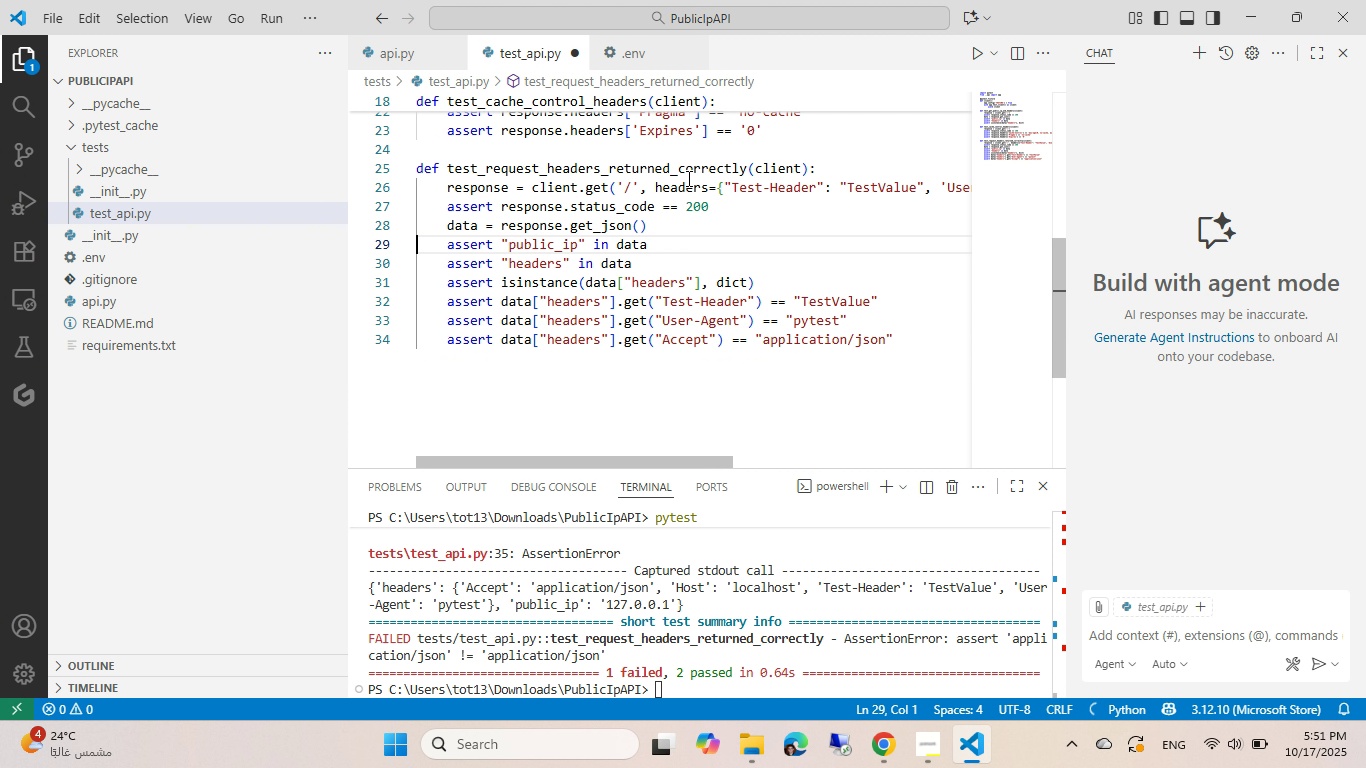 
key(Control+ControlLeft)
 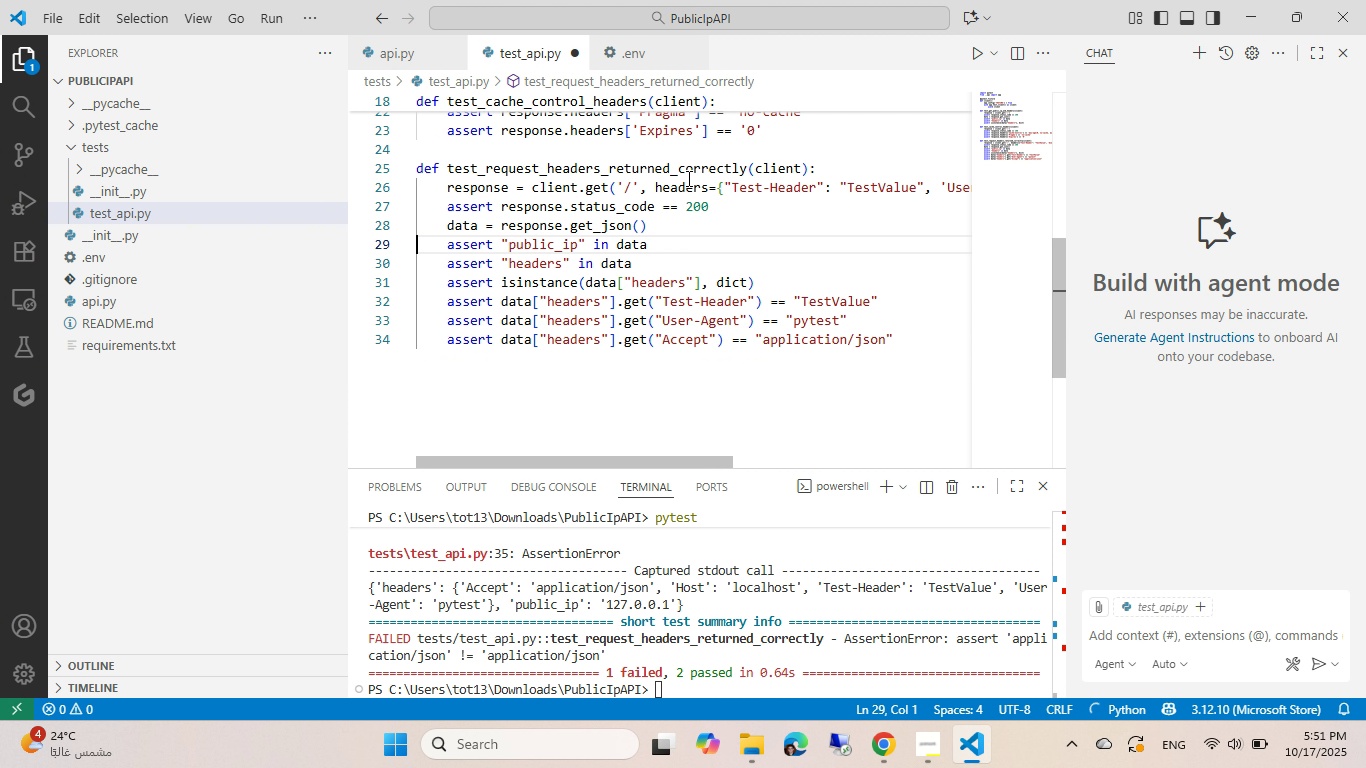 
key(Control+S)
 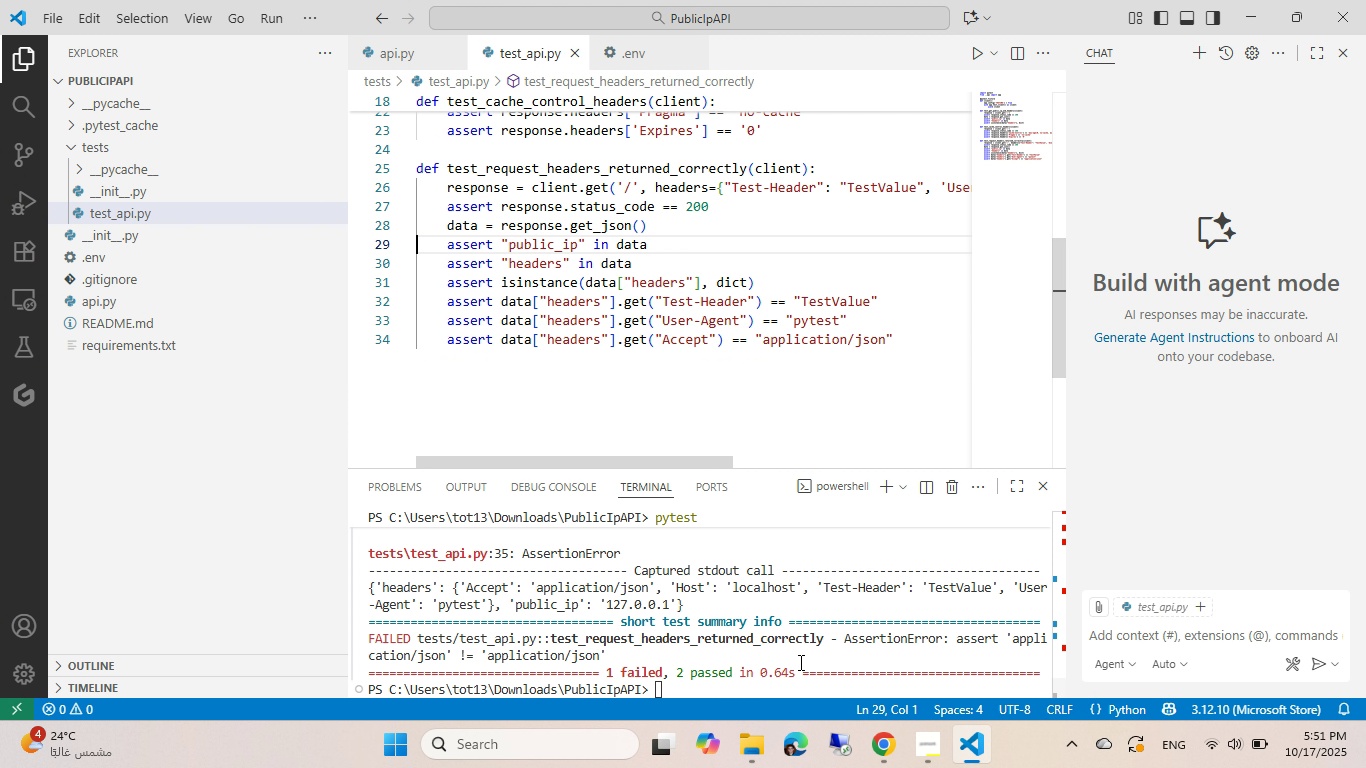 
left_click([919, 754])